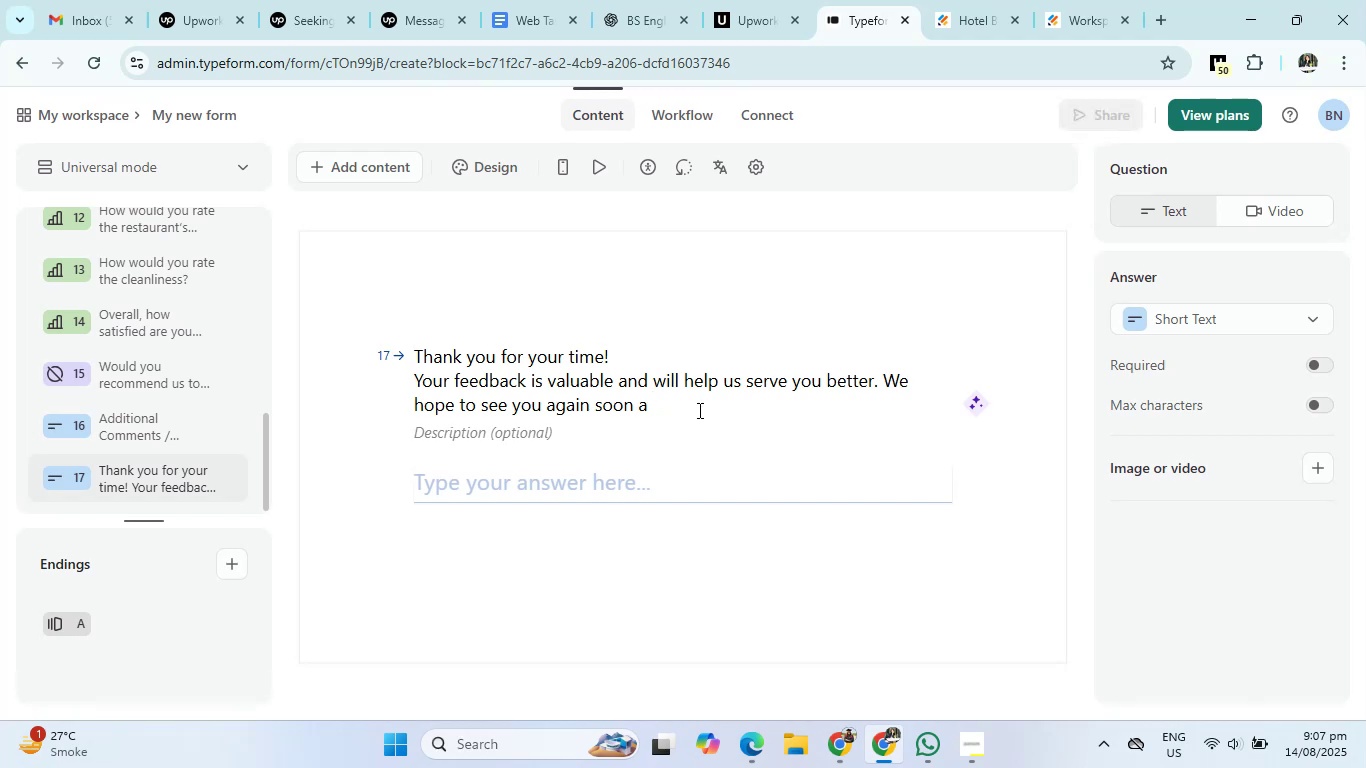 
key(Backspace)
 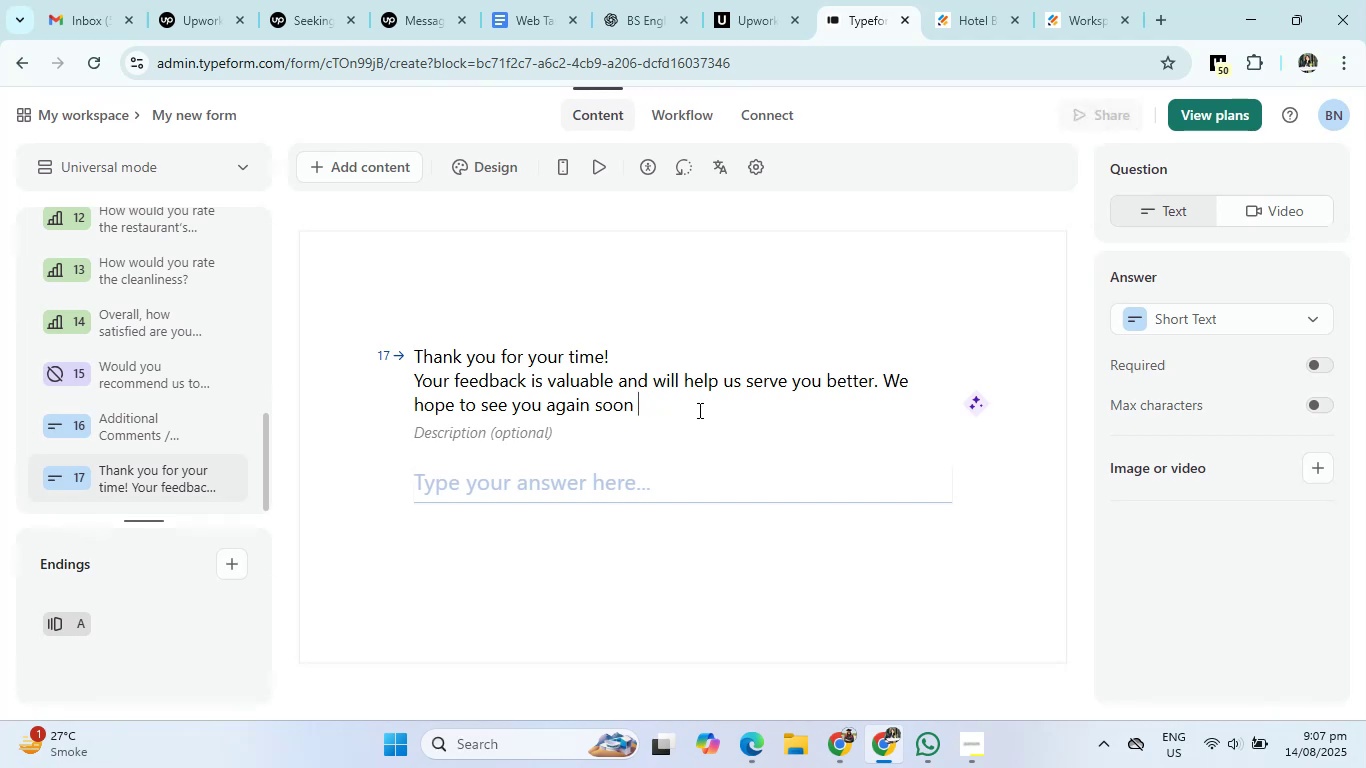 
key(Backspace)
 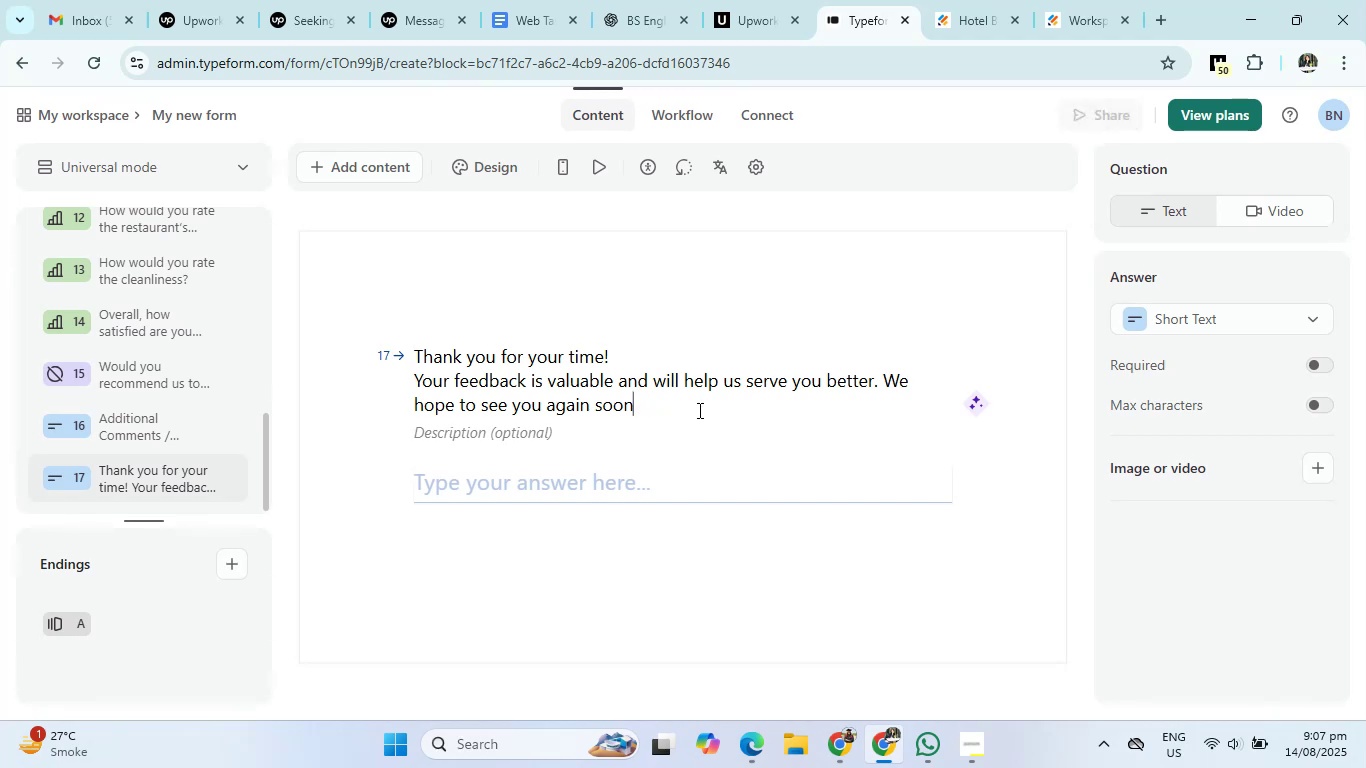 
key(Backspace)
 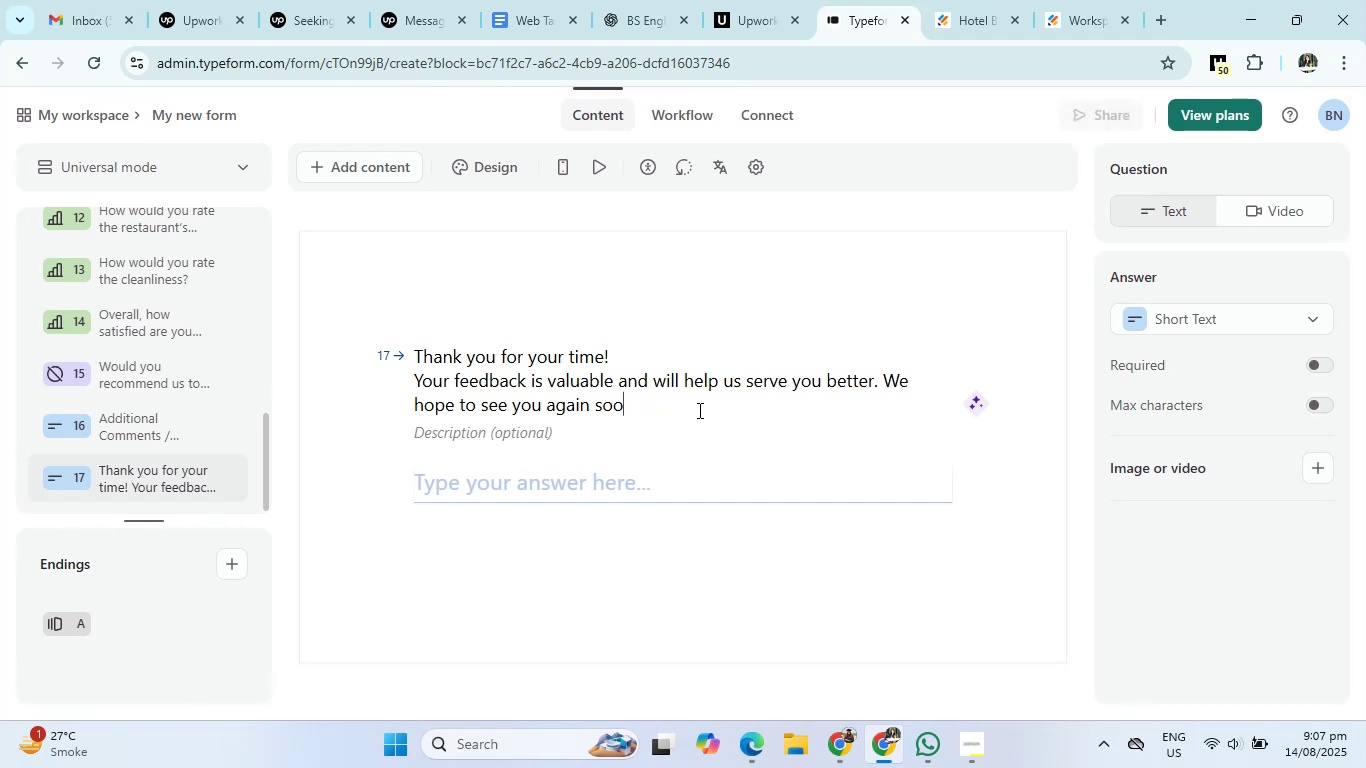 
key(Backspace)
 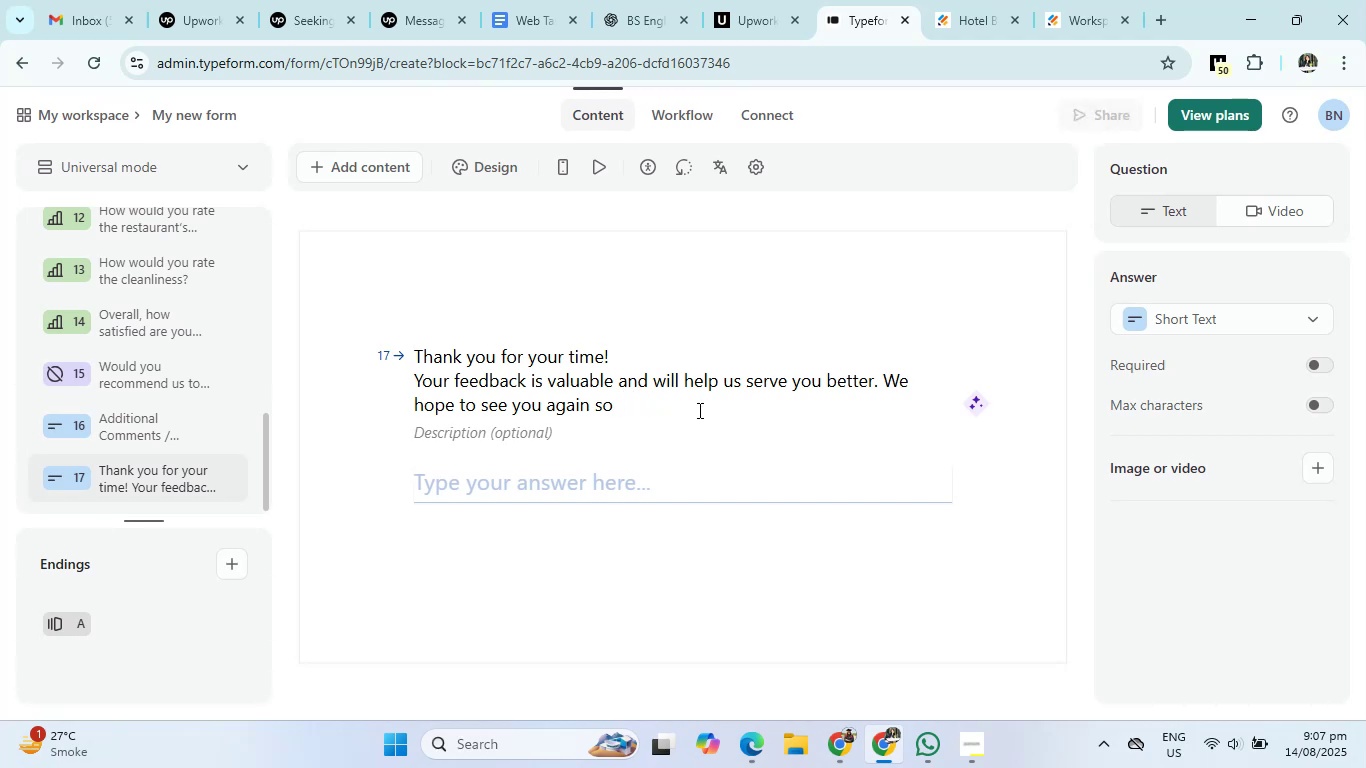 
key(Backspace)
 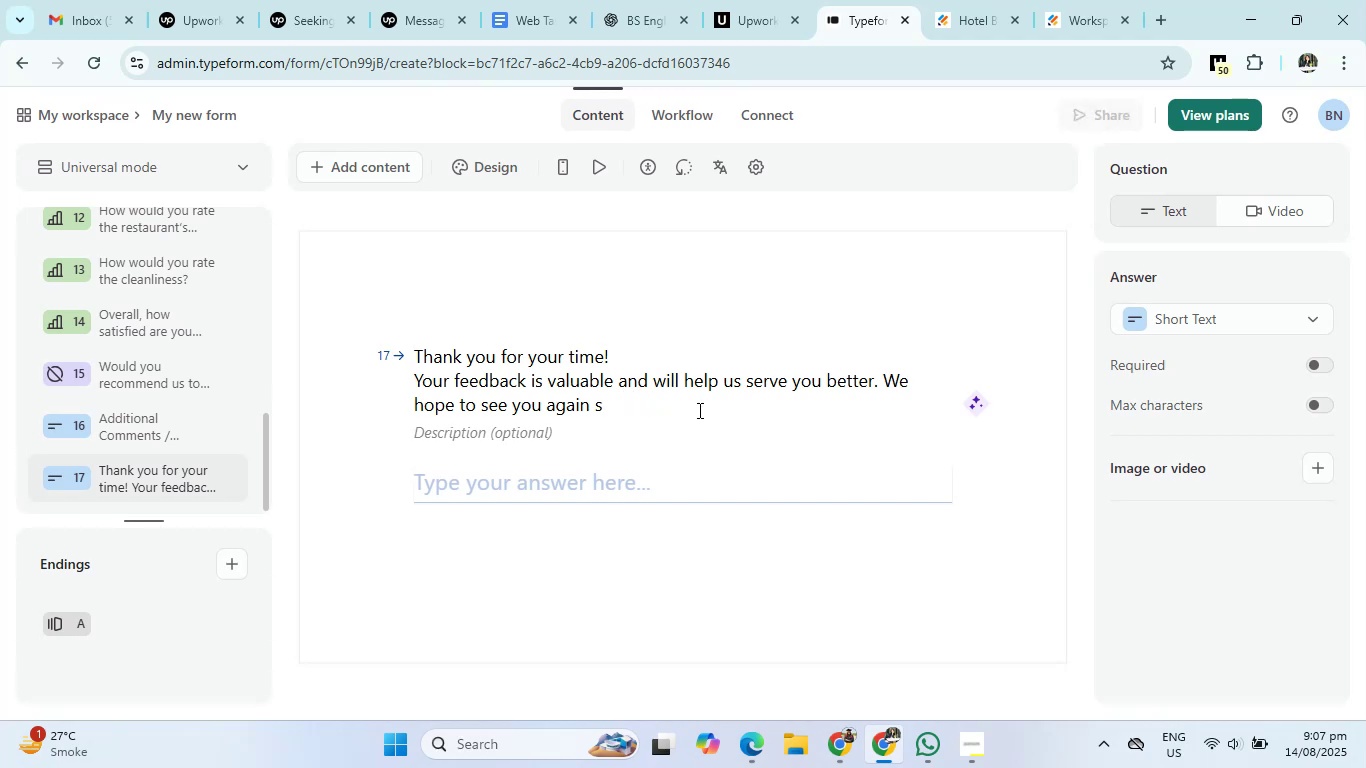 
key(Backspace)
 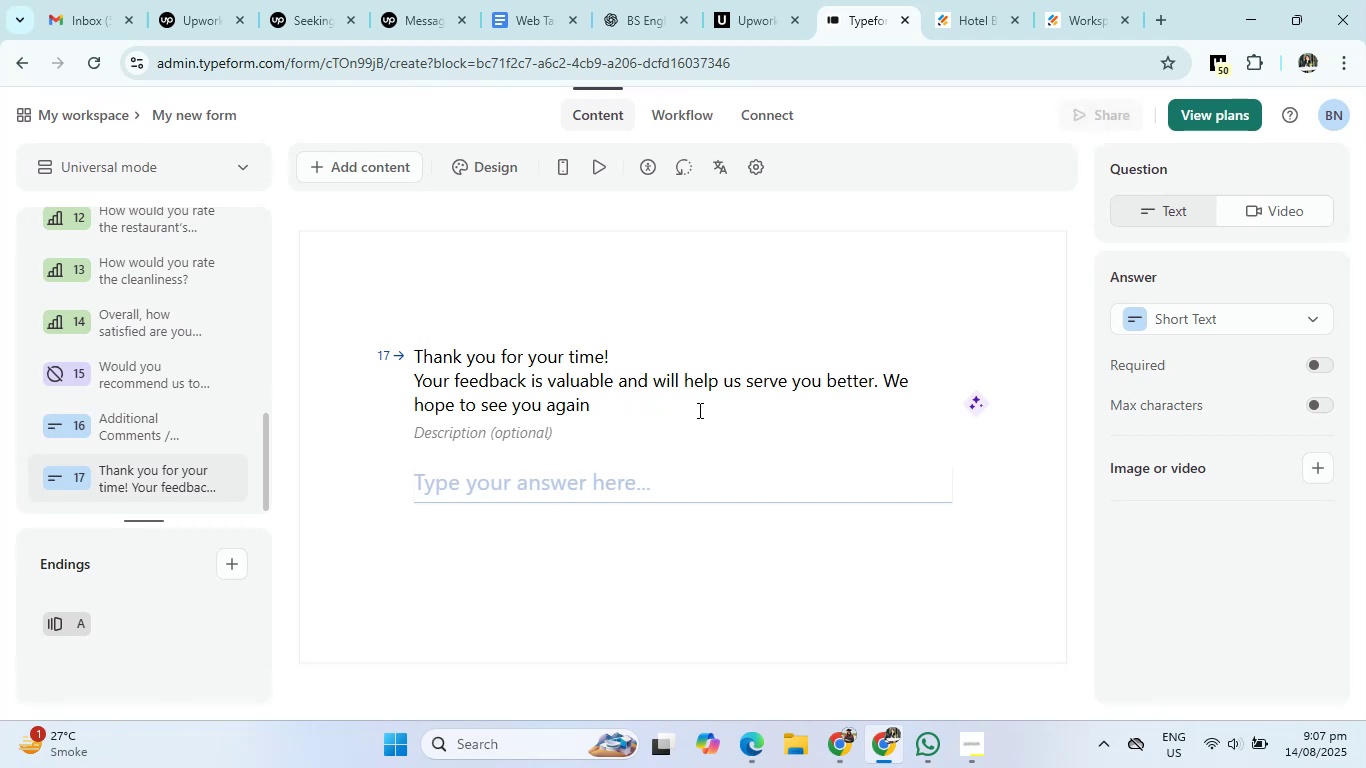 
key(Backspace)
 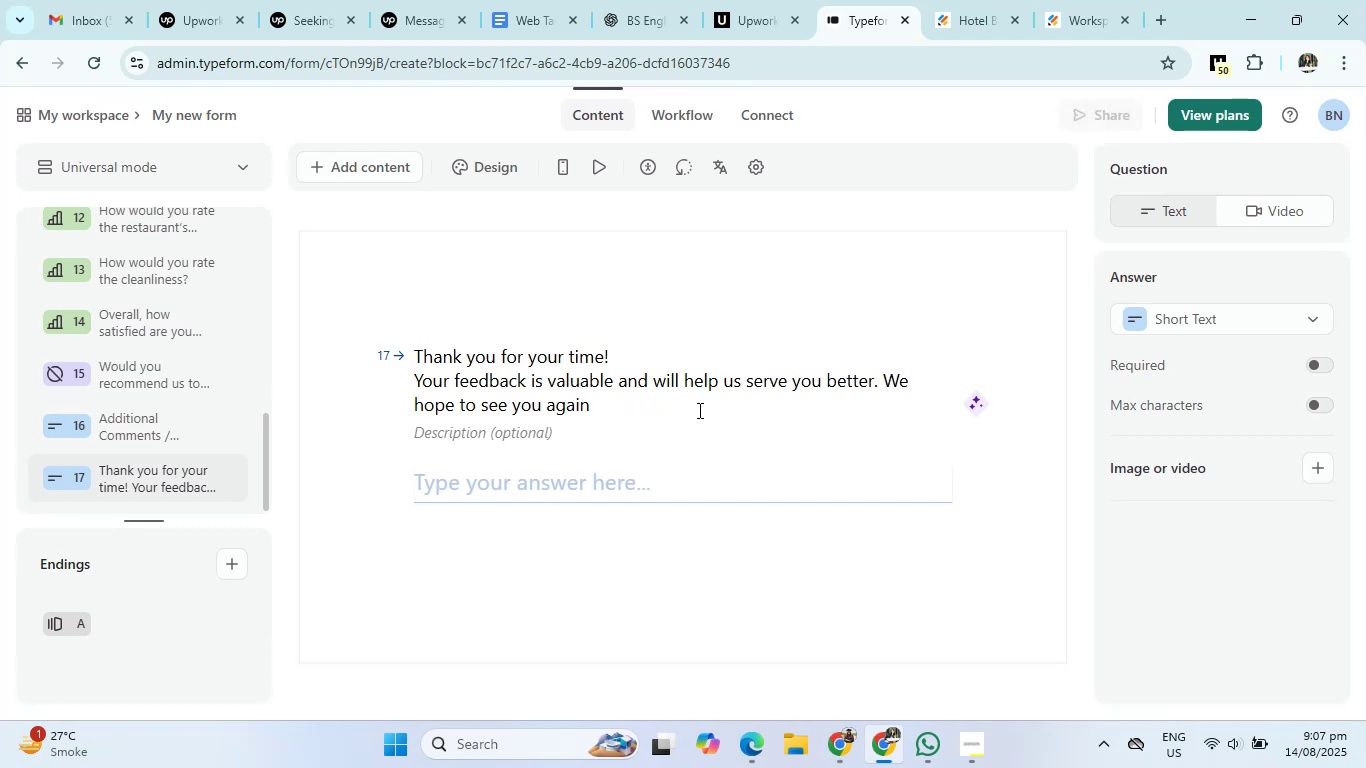 
key(Shift+1)
 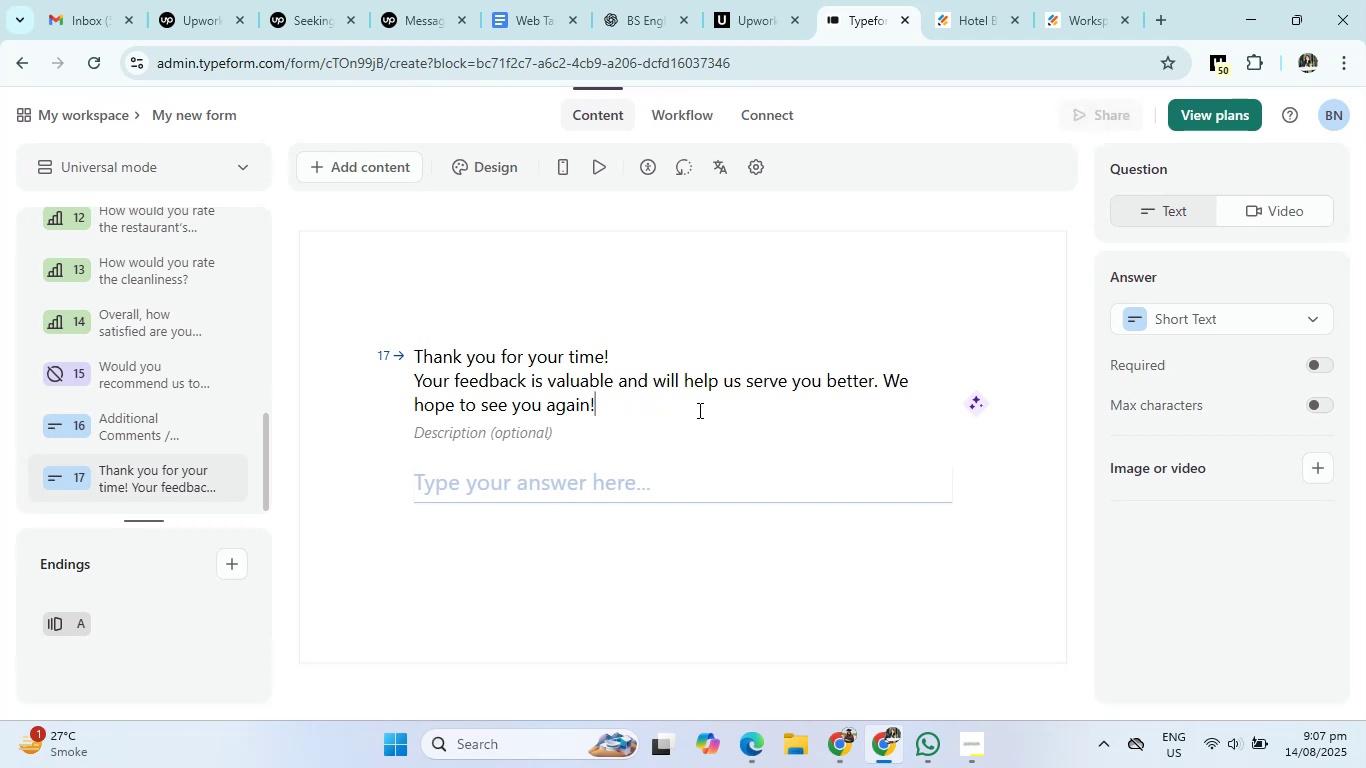 
left_click([700, 562])
 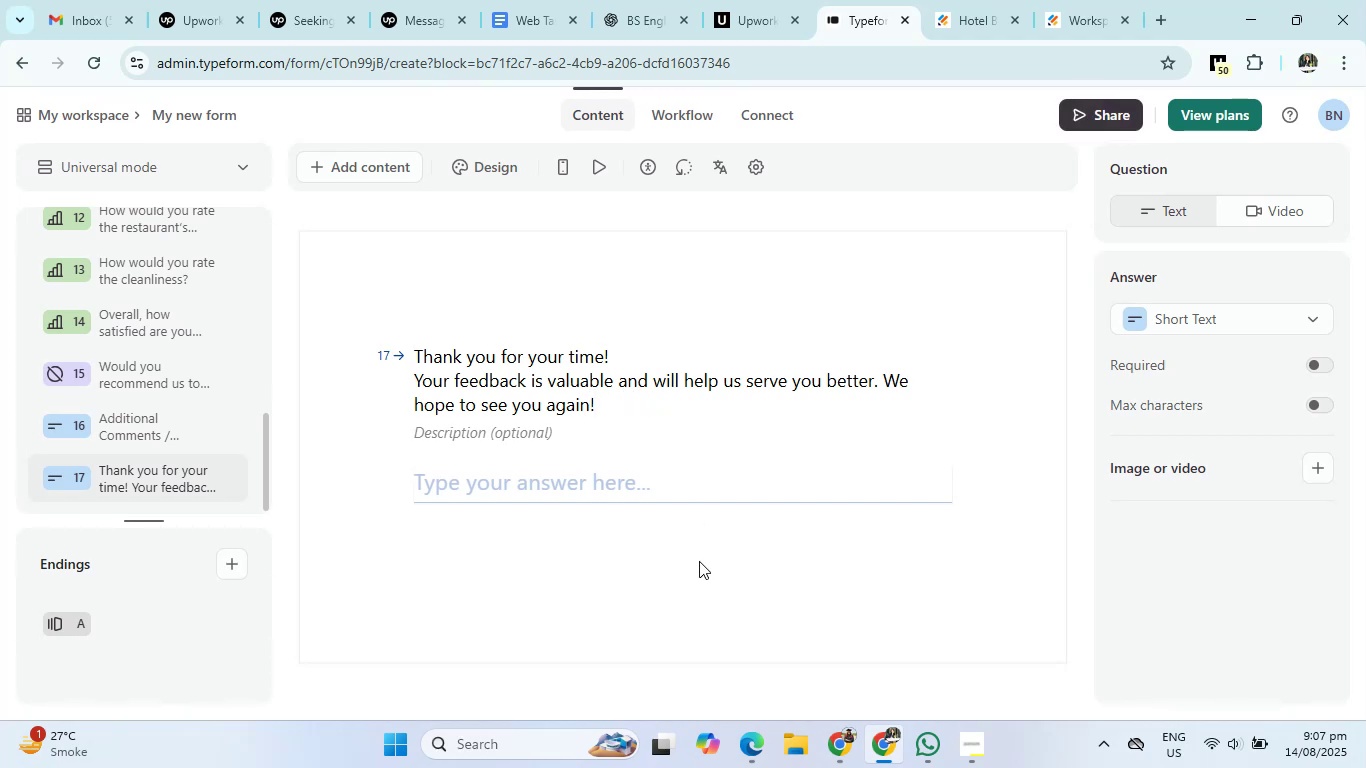 
left_click([1296, 317])
 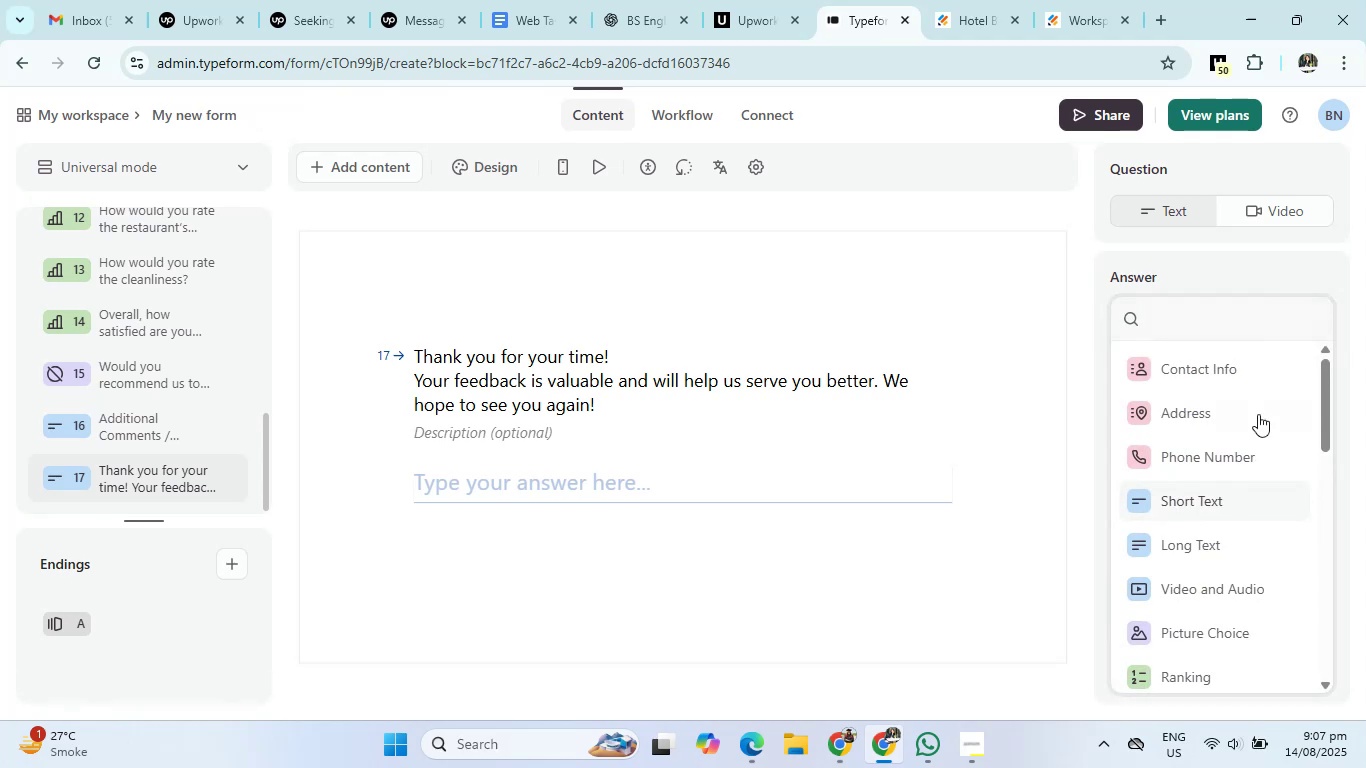 
scroll: coordinate [1247, 442], scroll_direction: down, amount: 3.0
 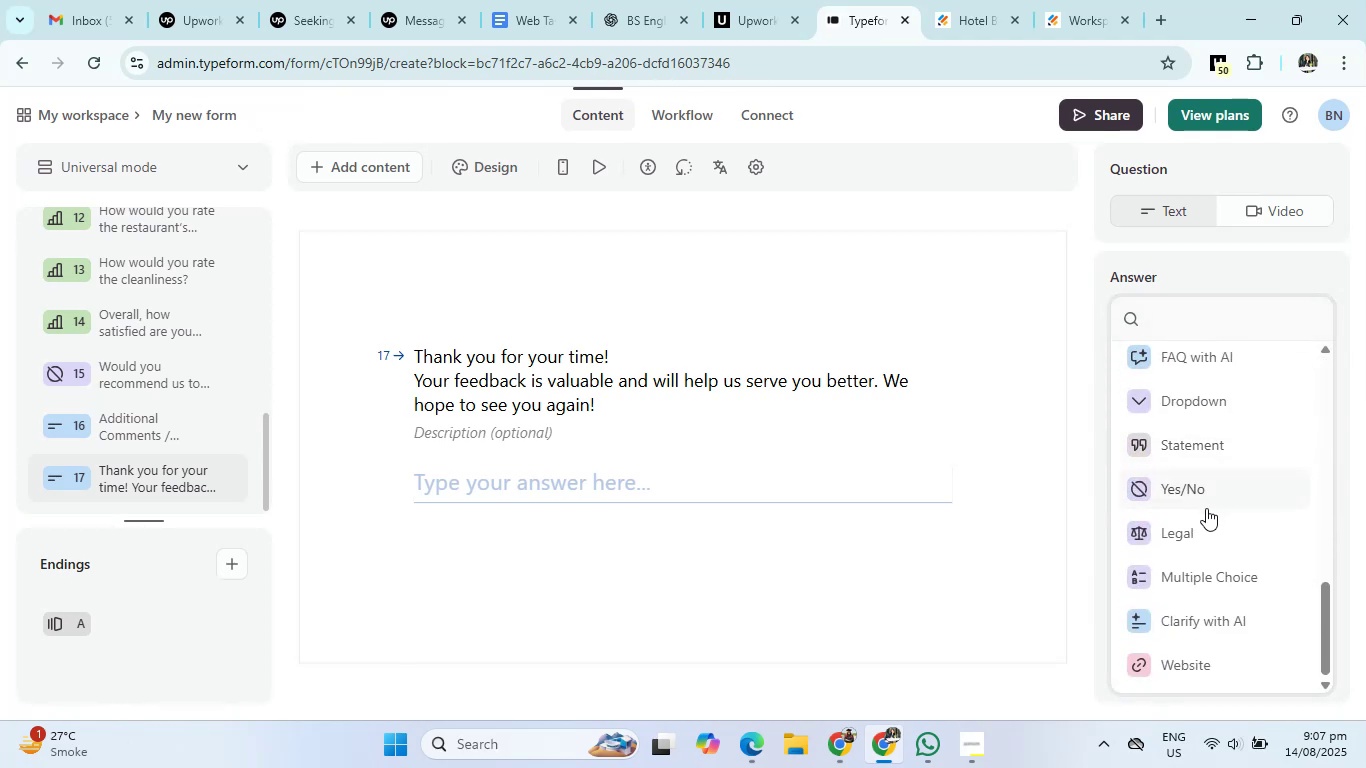 
left_click([1207, 455])
 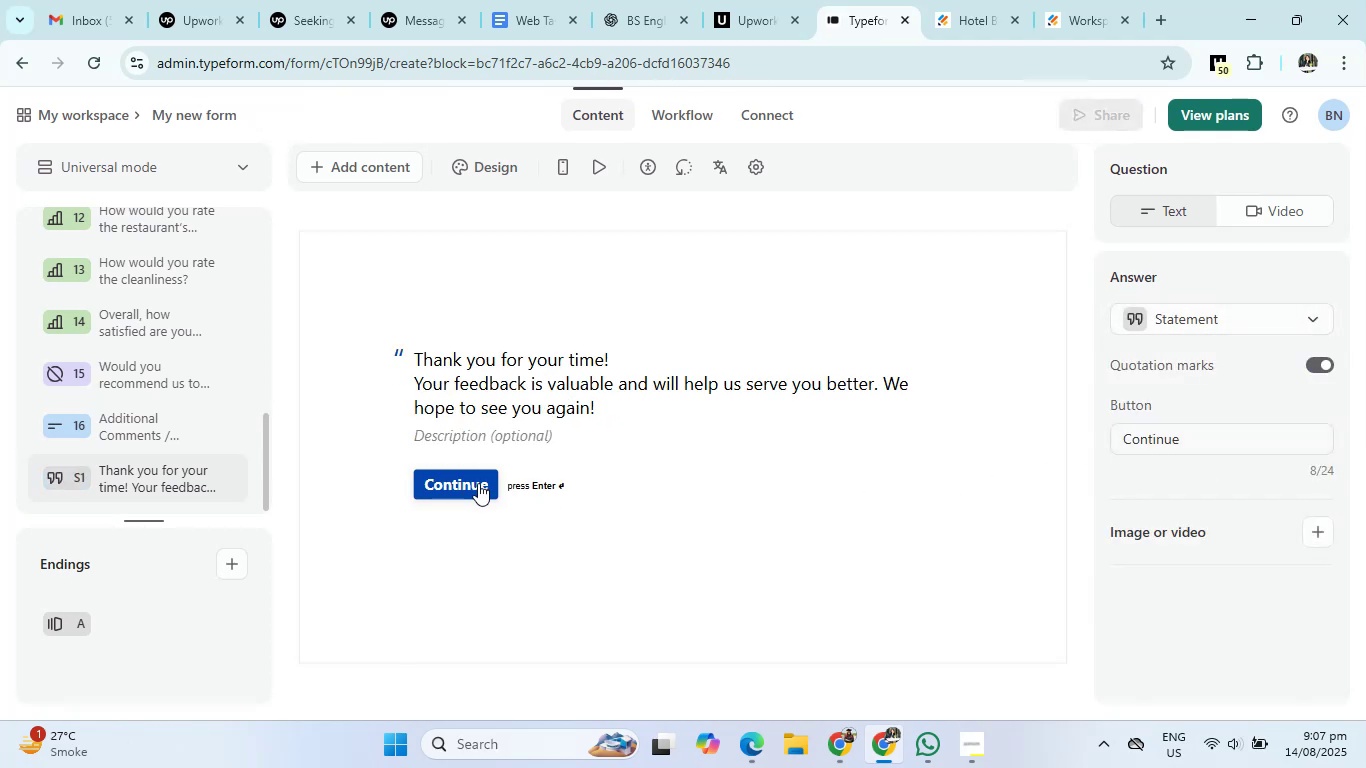 
left_click([1202, 451])
 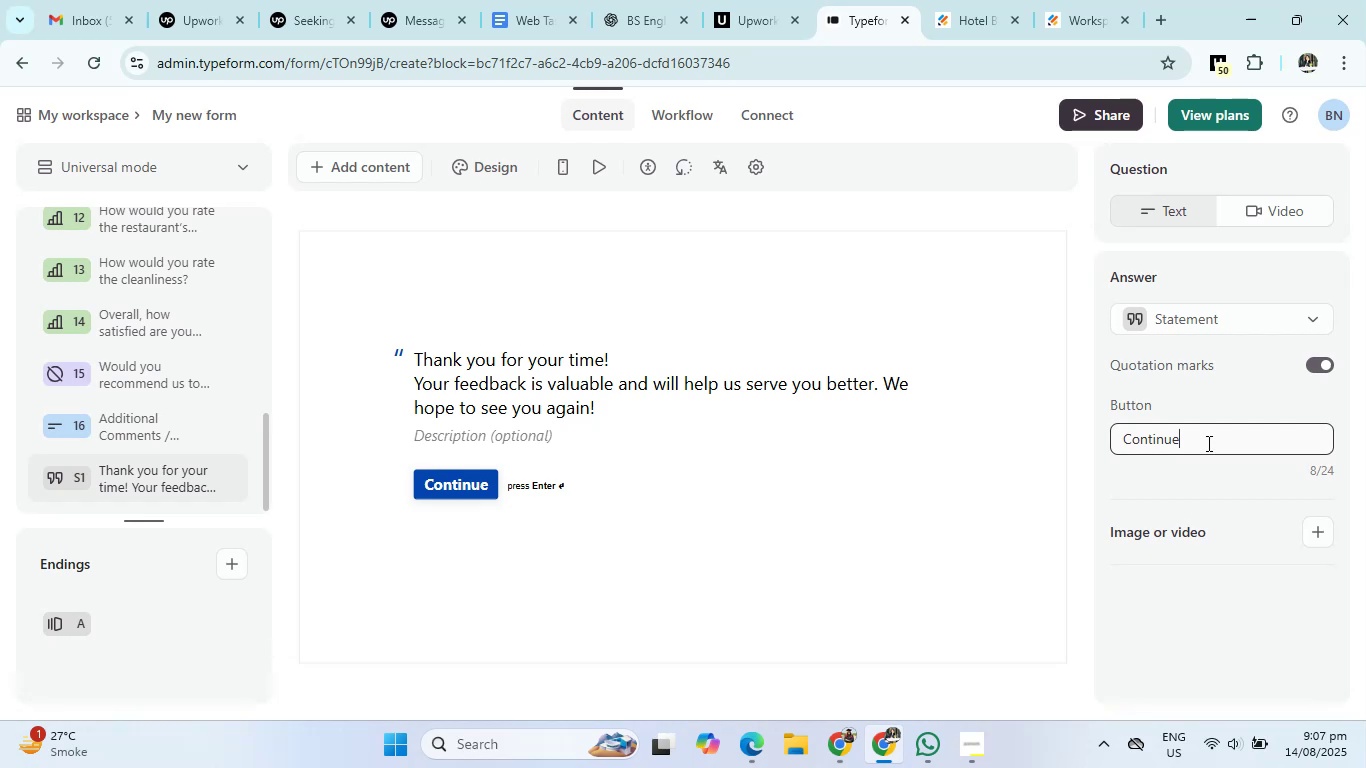 
hold_key(key=Backspace, duration=1.16)
 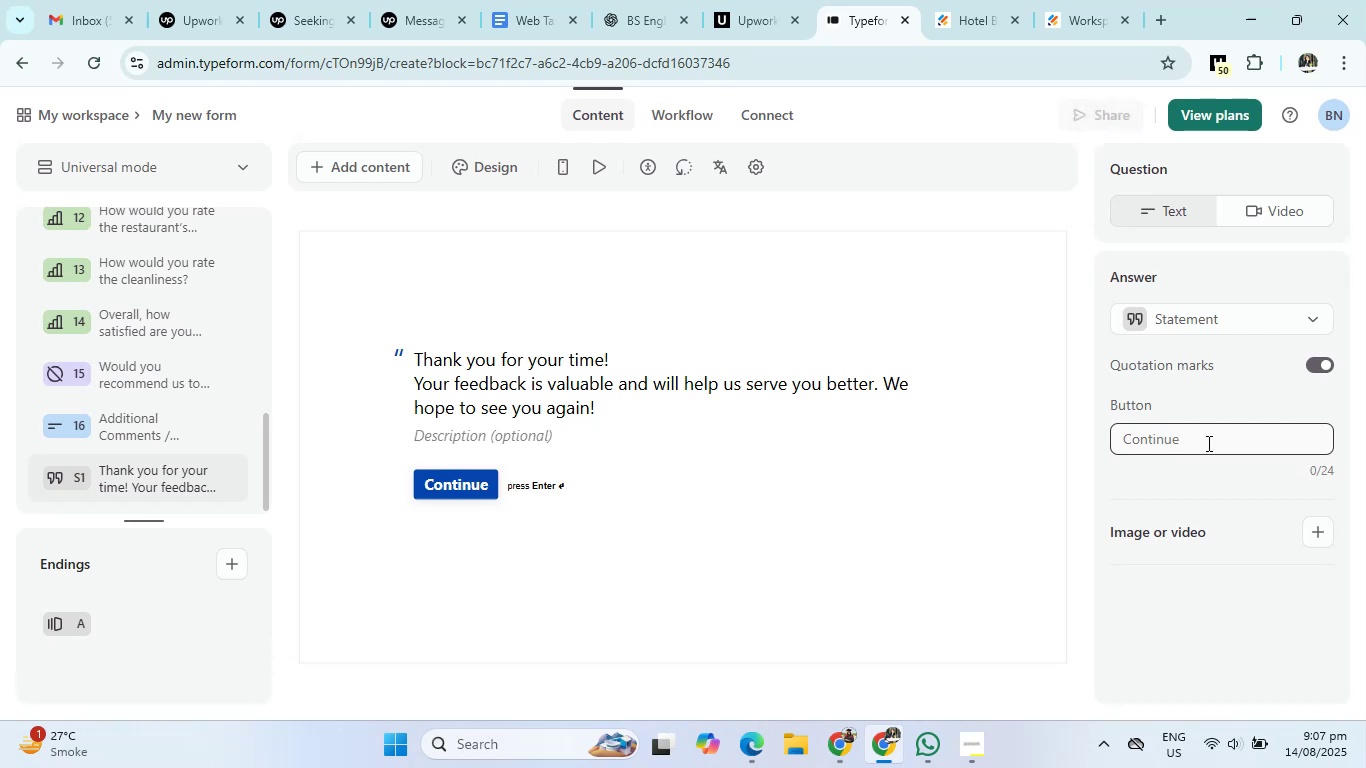 
key(Backspace)
type(Submit)
 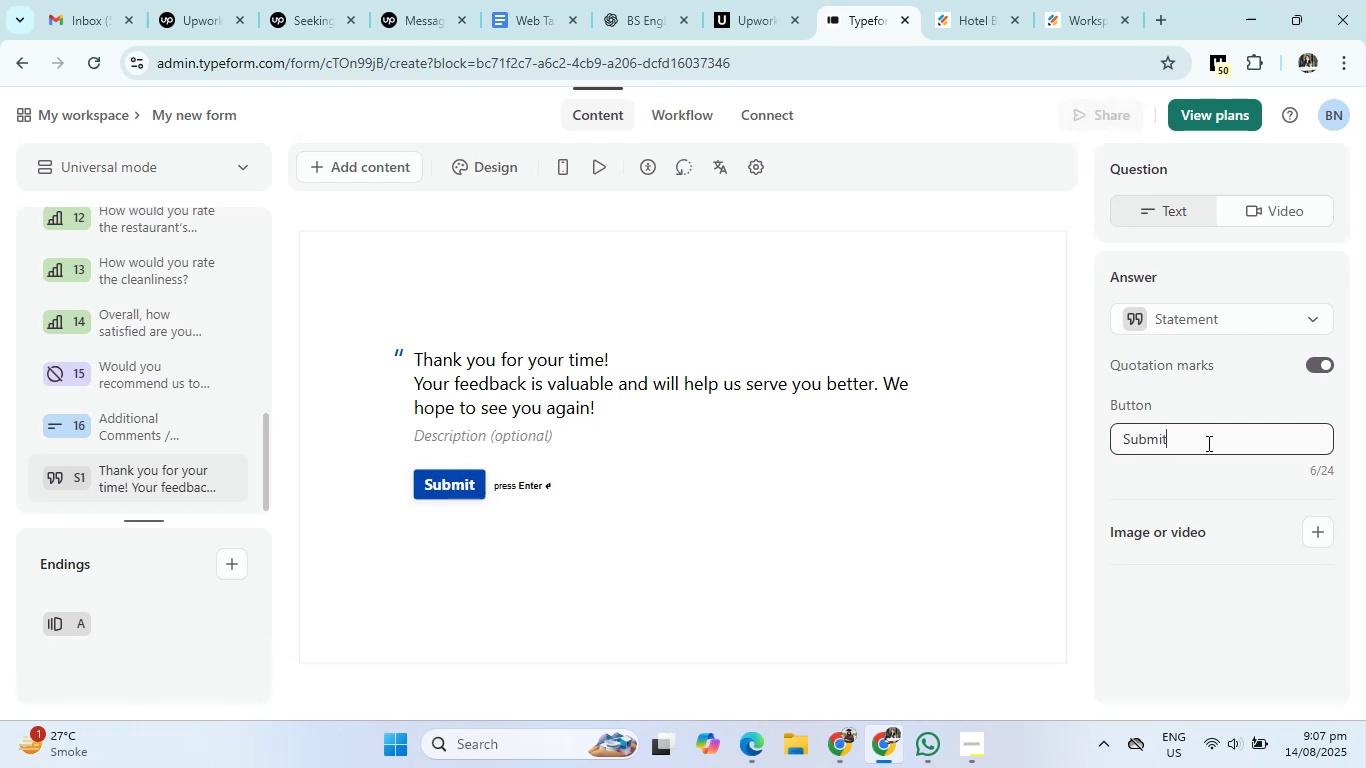 
left_click([1029, 502])
 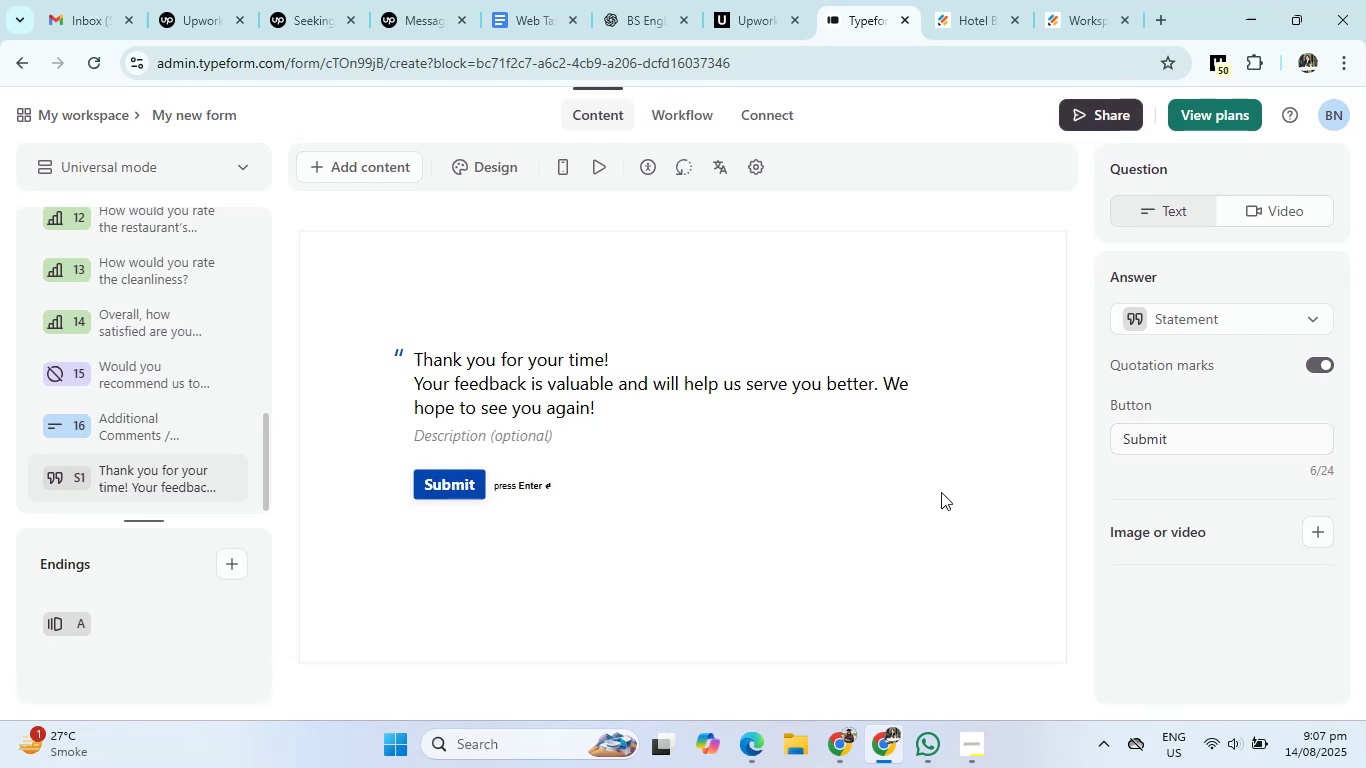 
scroll: coordinate [48, 295], scroll_direction: up, amount: 23.0
 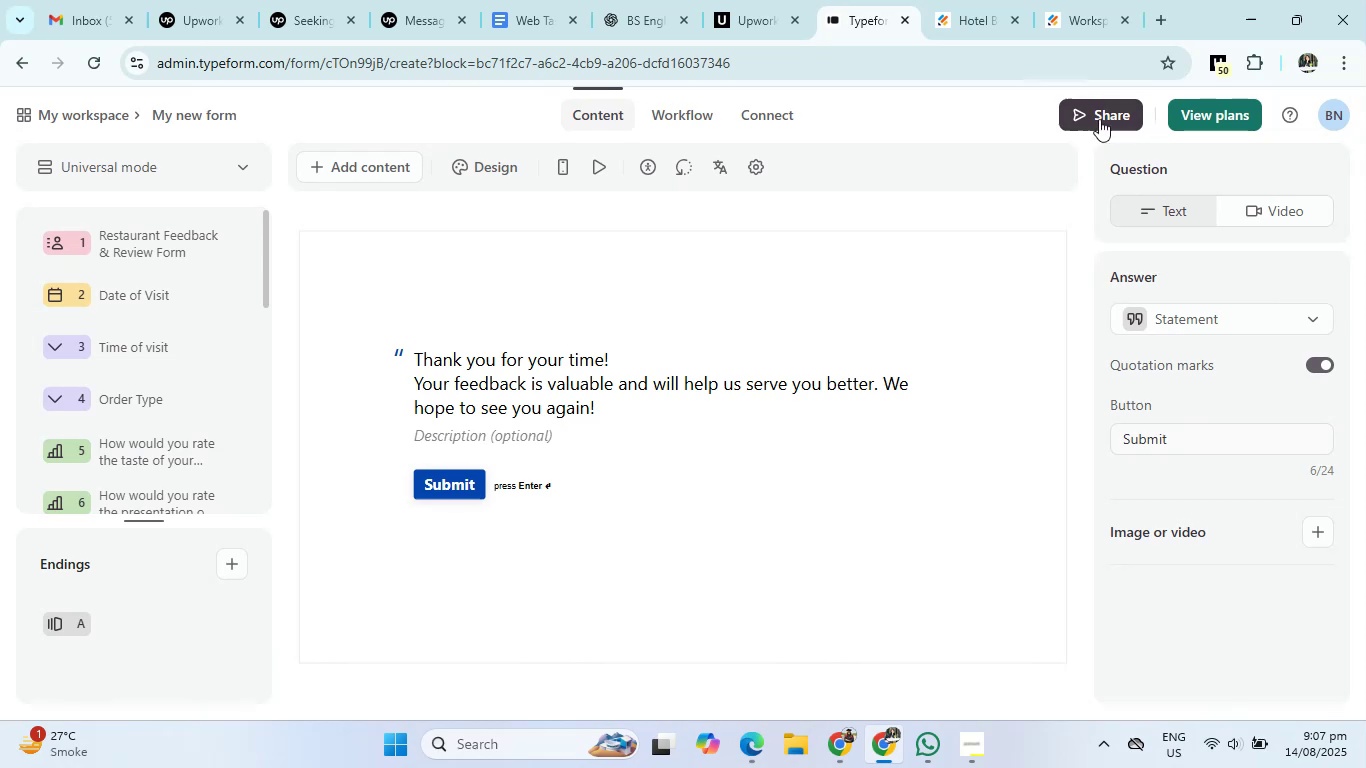 
left_click([1082, 118])
 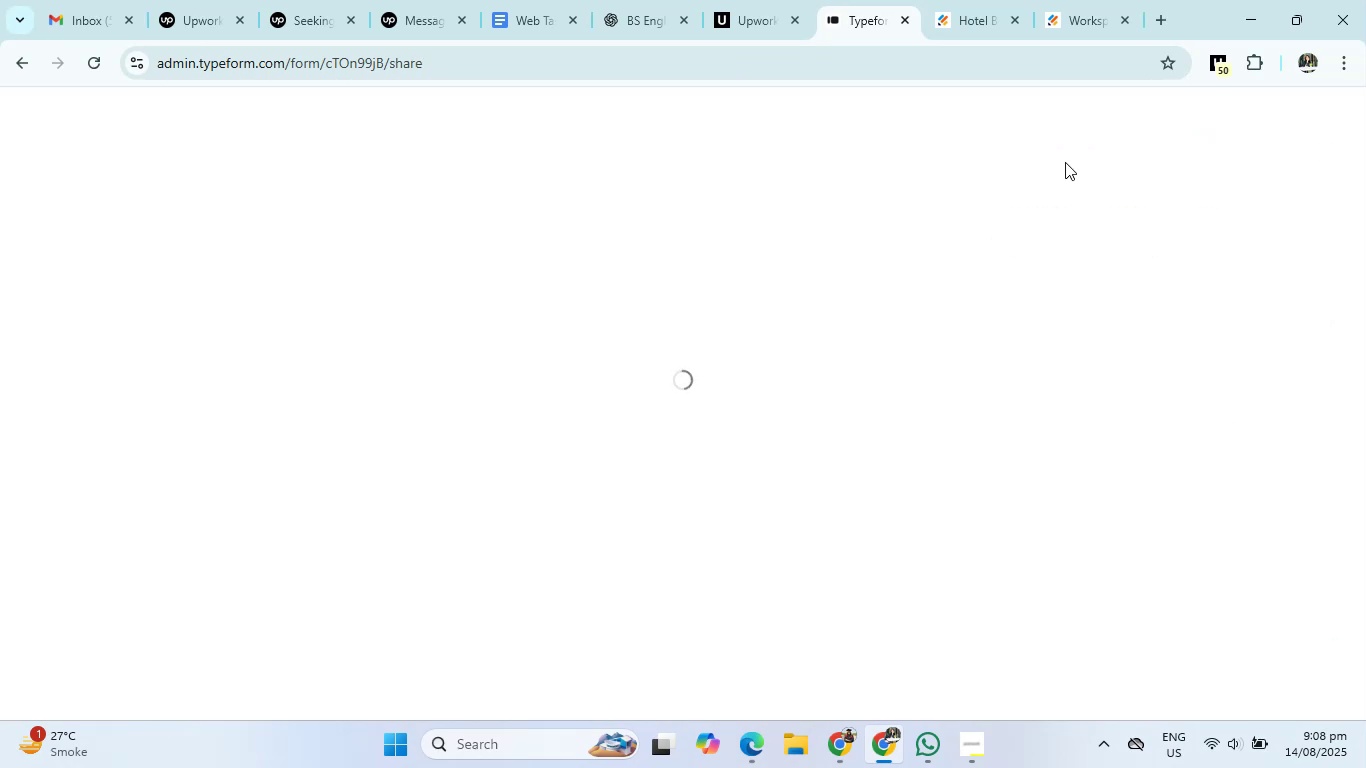 
wait(12.38)
 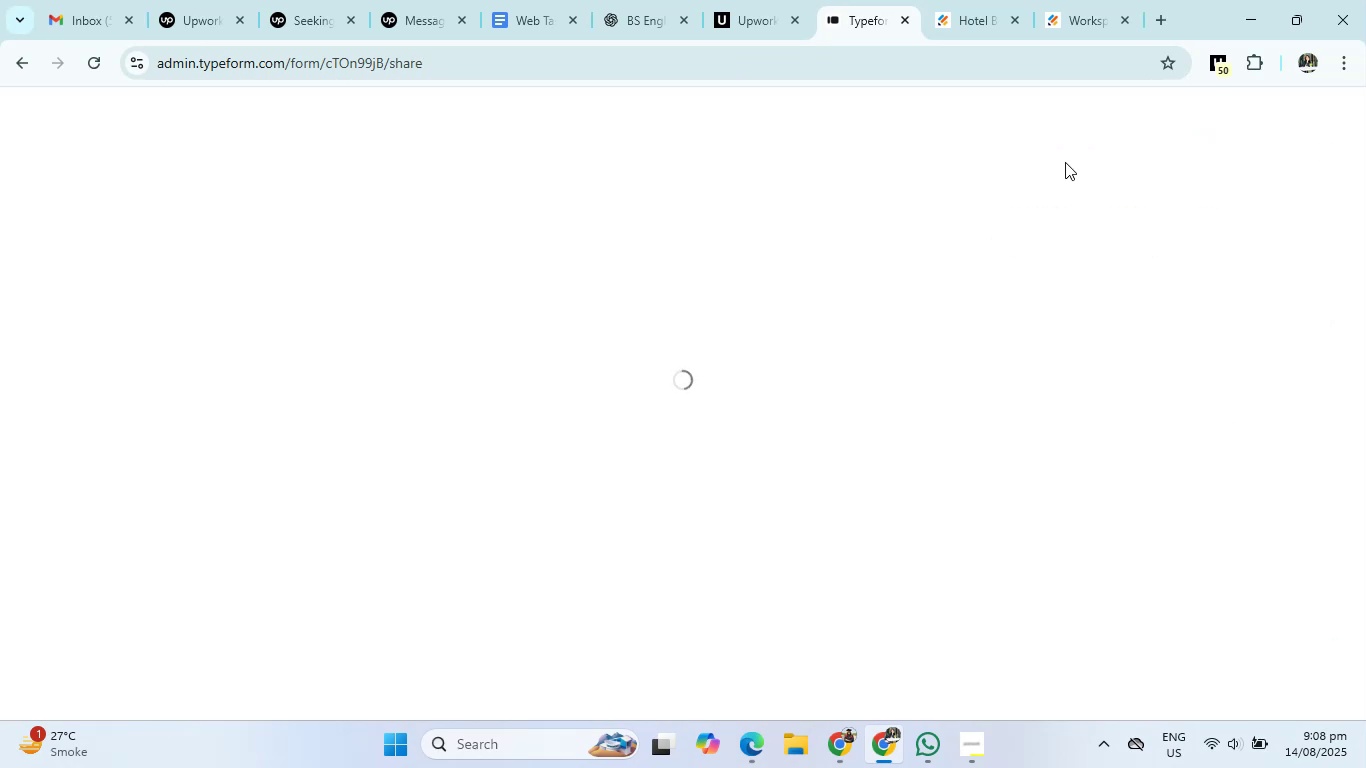 
left_click([470, 331])
 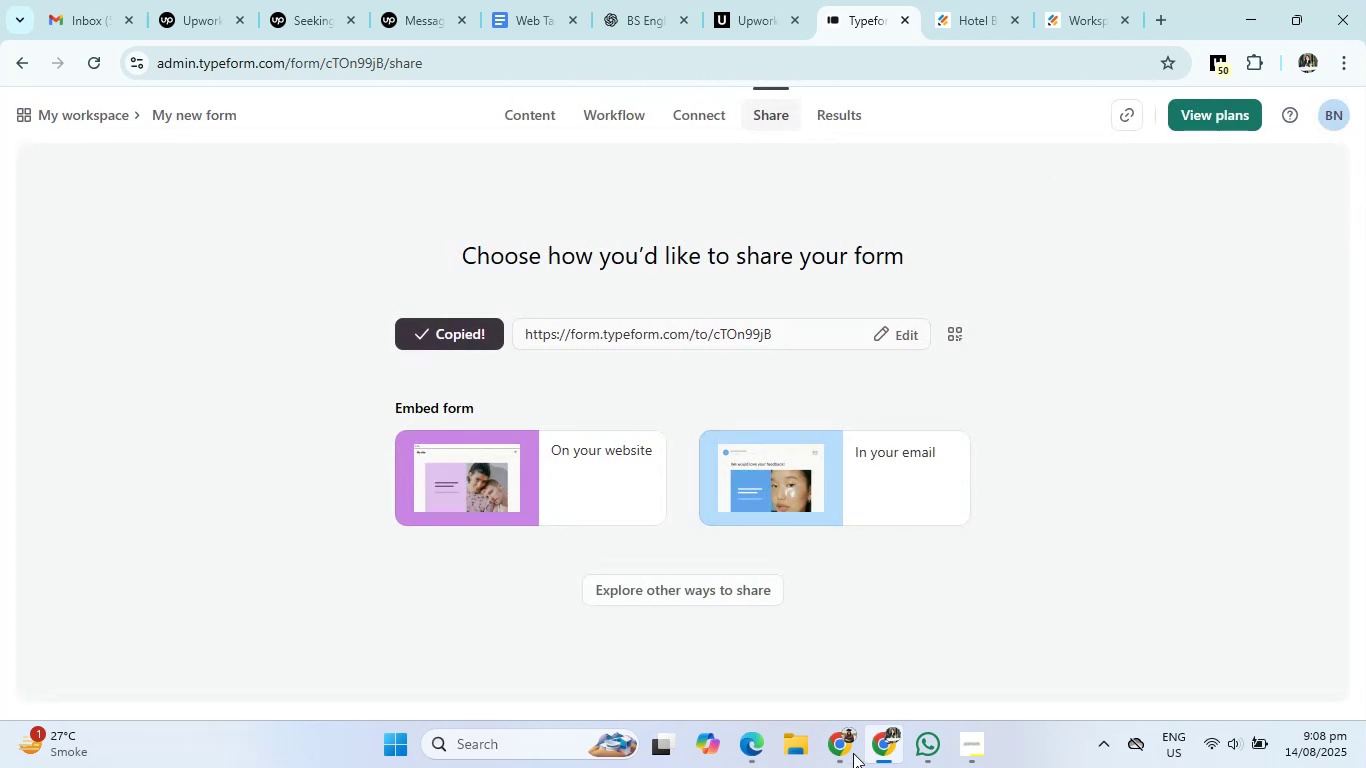 
left_click([842, 755])
 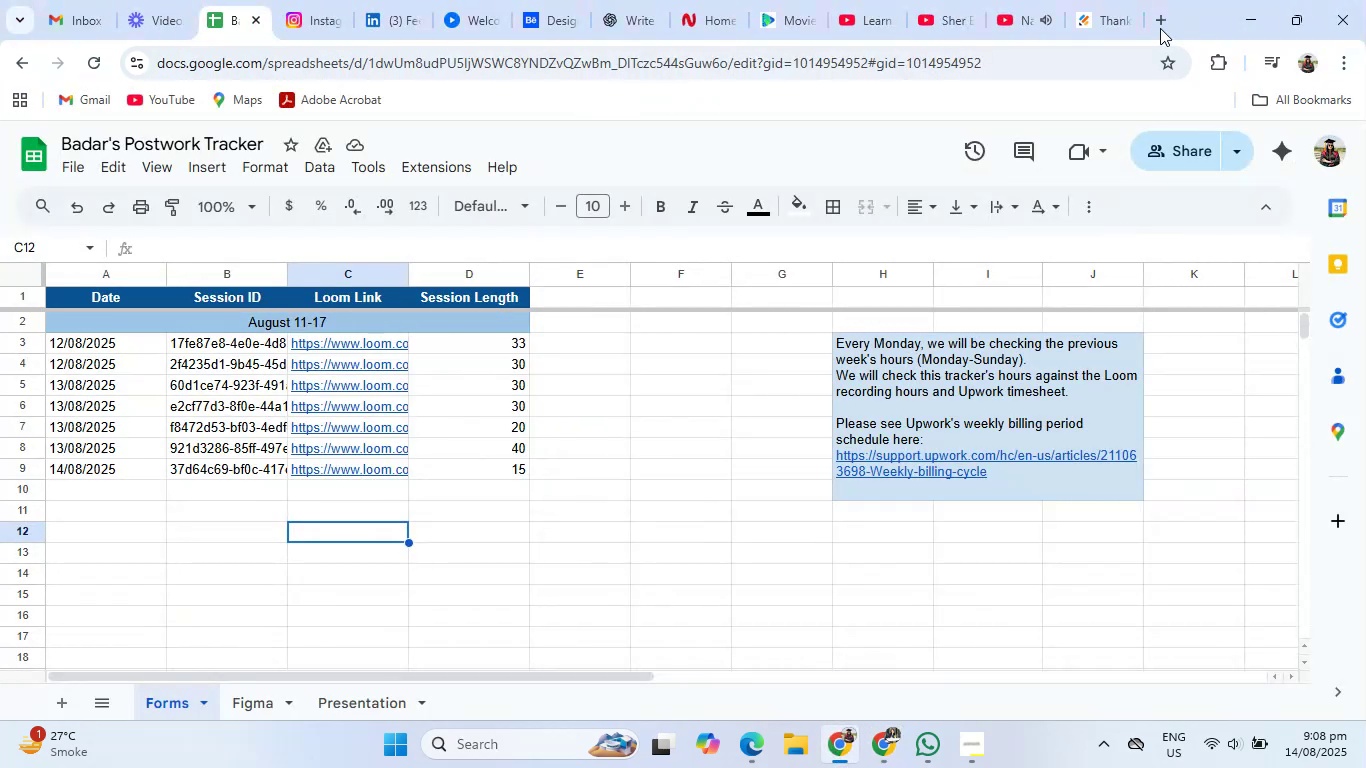 
left_click([1160, 21])
 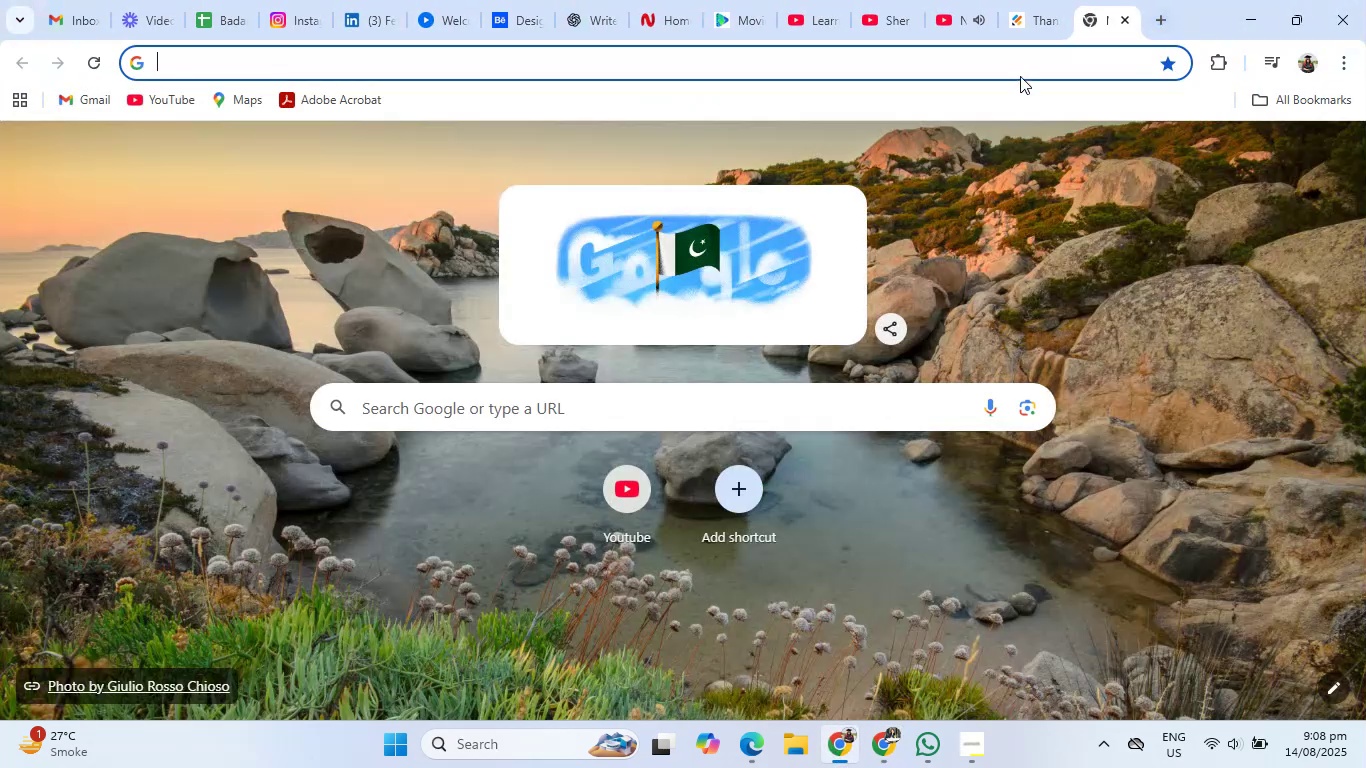 
left_click([1020, 67])
 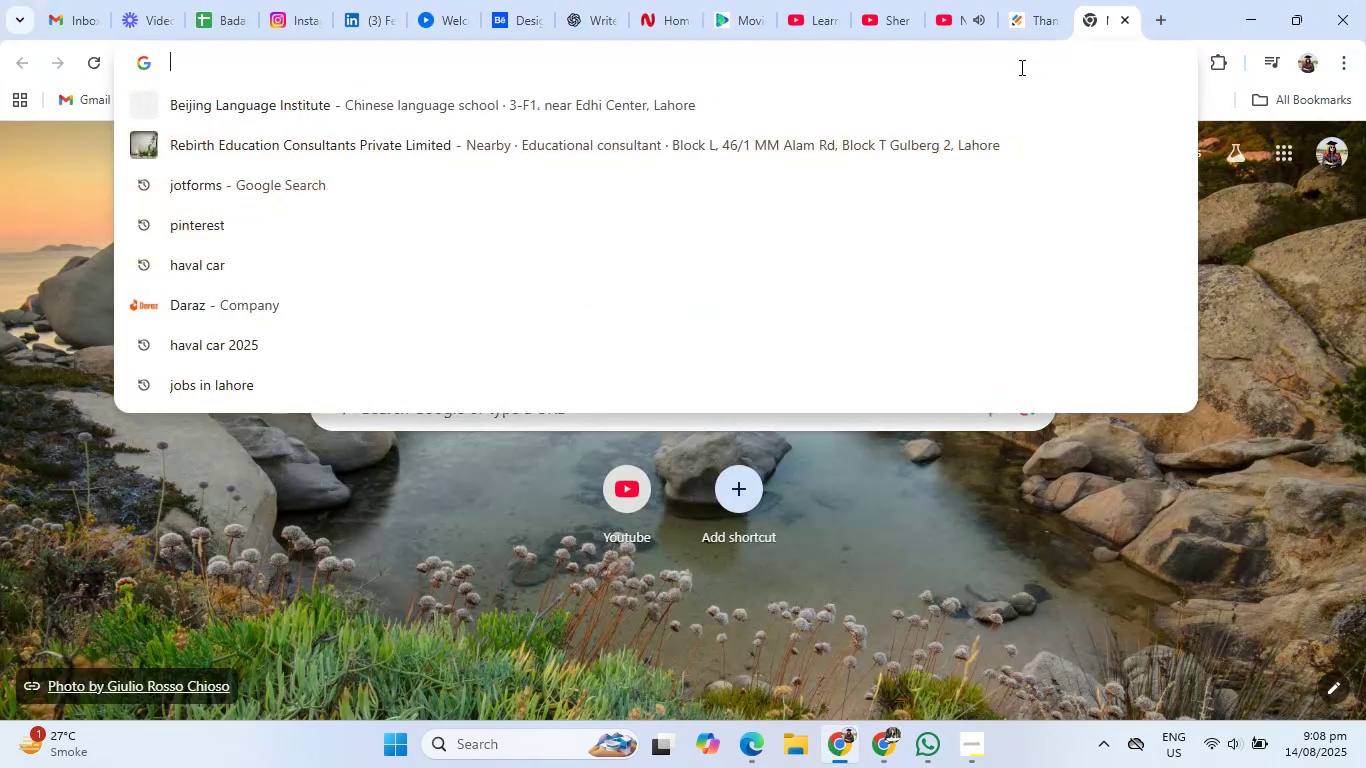 
key(Control+V)
 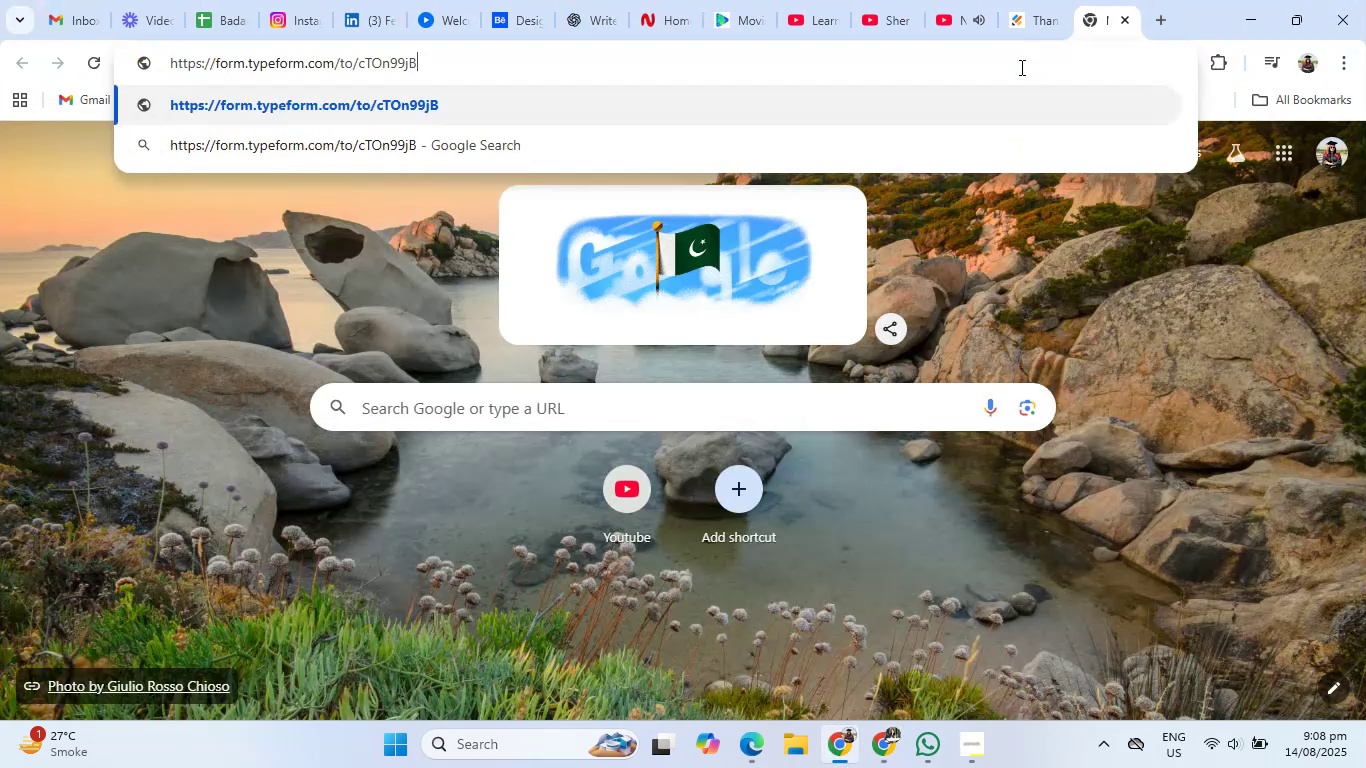 
key(Enter)
 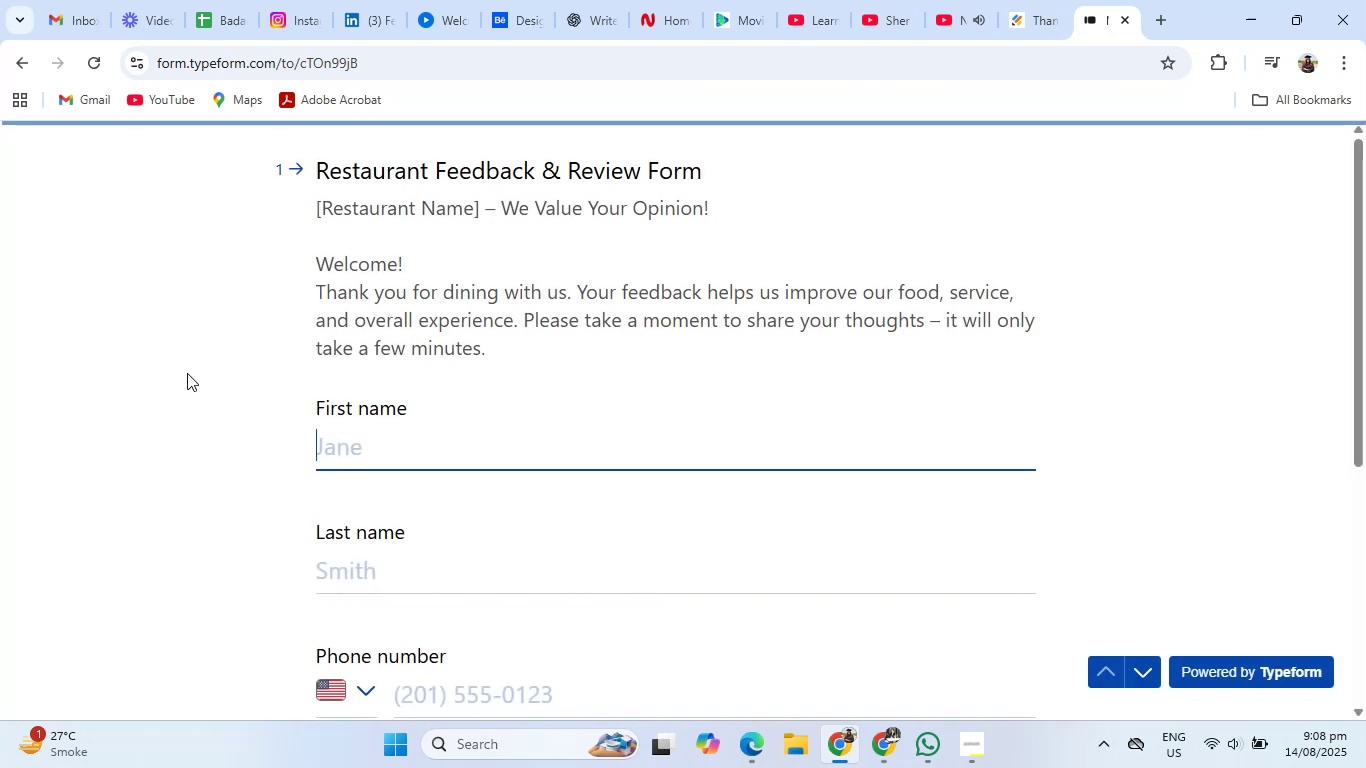 
scroll: coordinate [468, 455], scroll_direction: down, amount: 2.0
 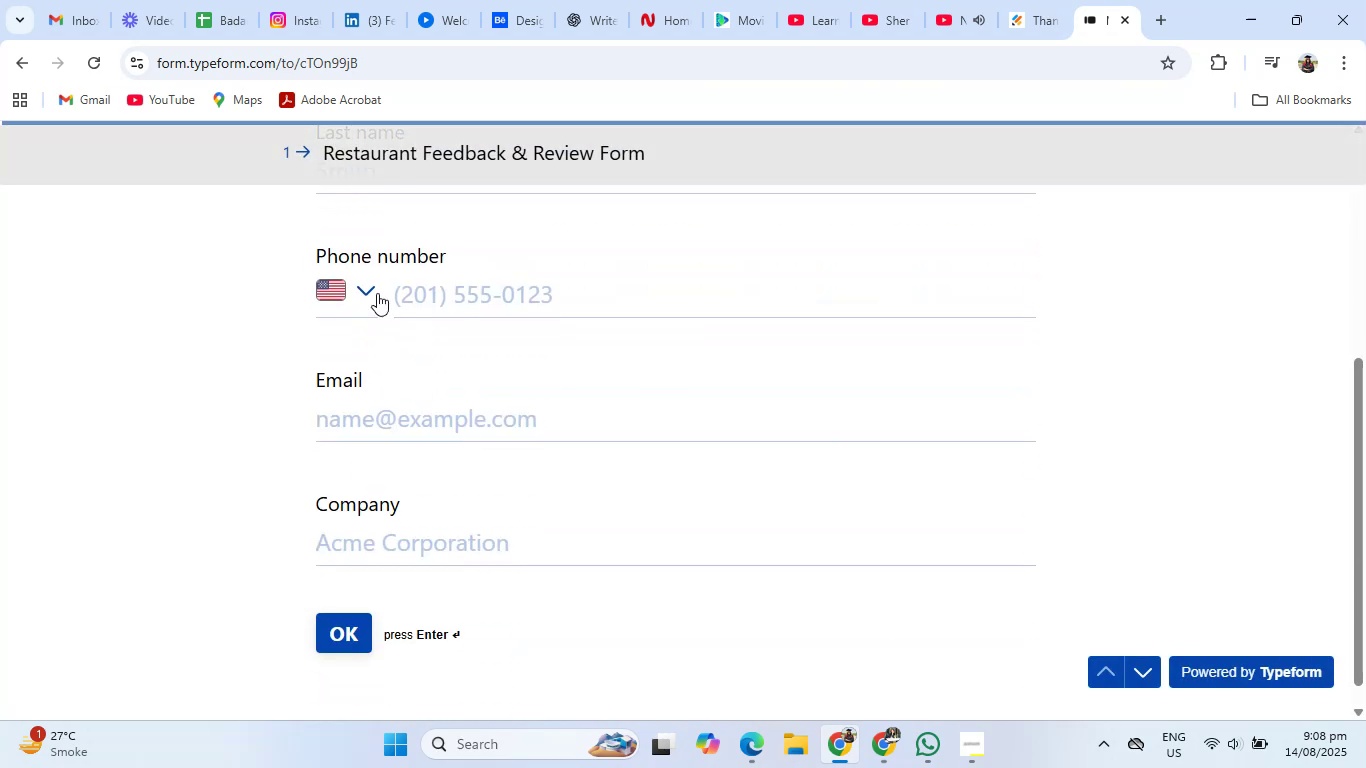 
left_click([375, 291])
 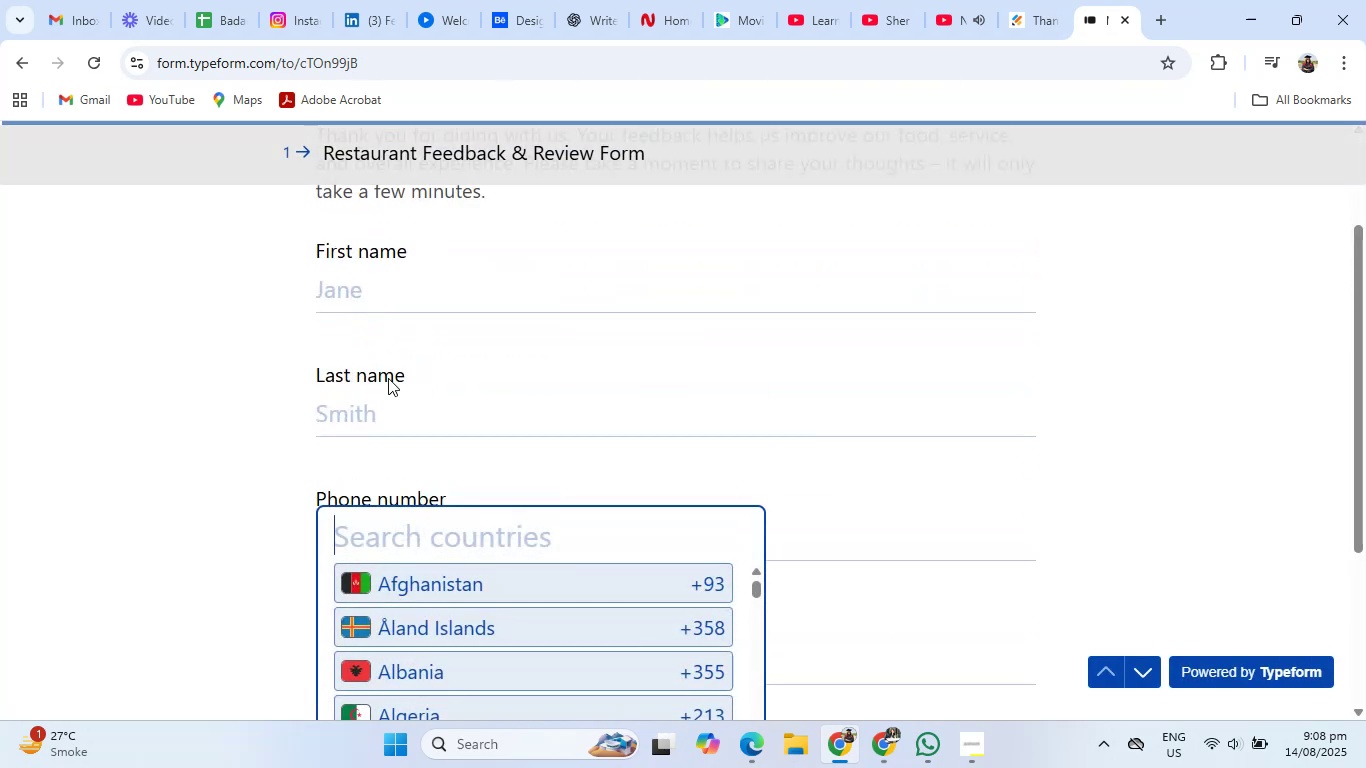 
scroll: coordinate [633, 460], scroll_direction: down, amount: 29.0
 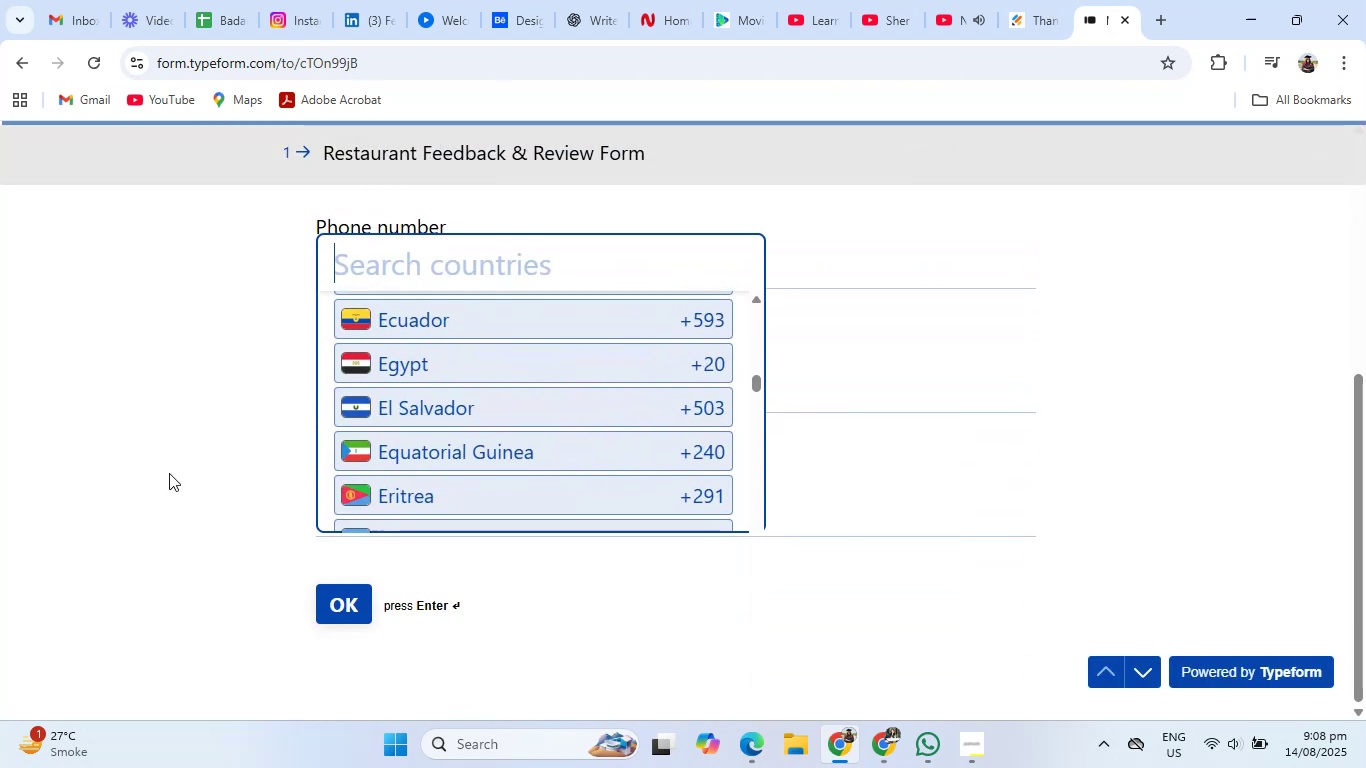 
left_click([152, 470])
 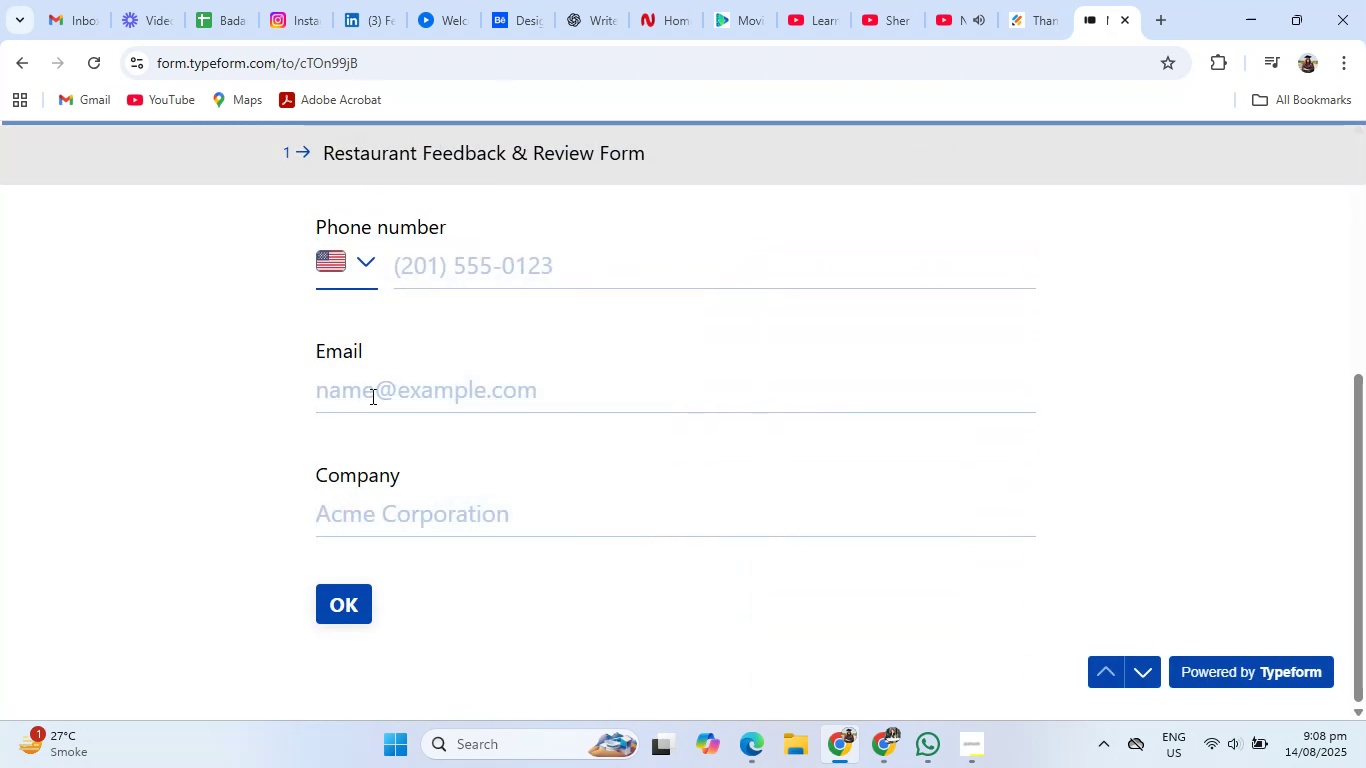 
scroll: coordinate [366, 467], scroll_direction: down, amount: 6.0
 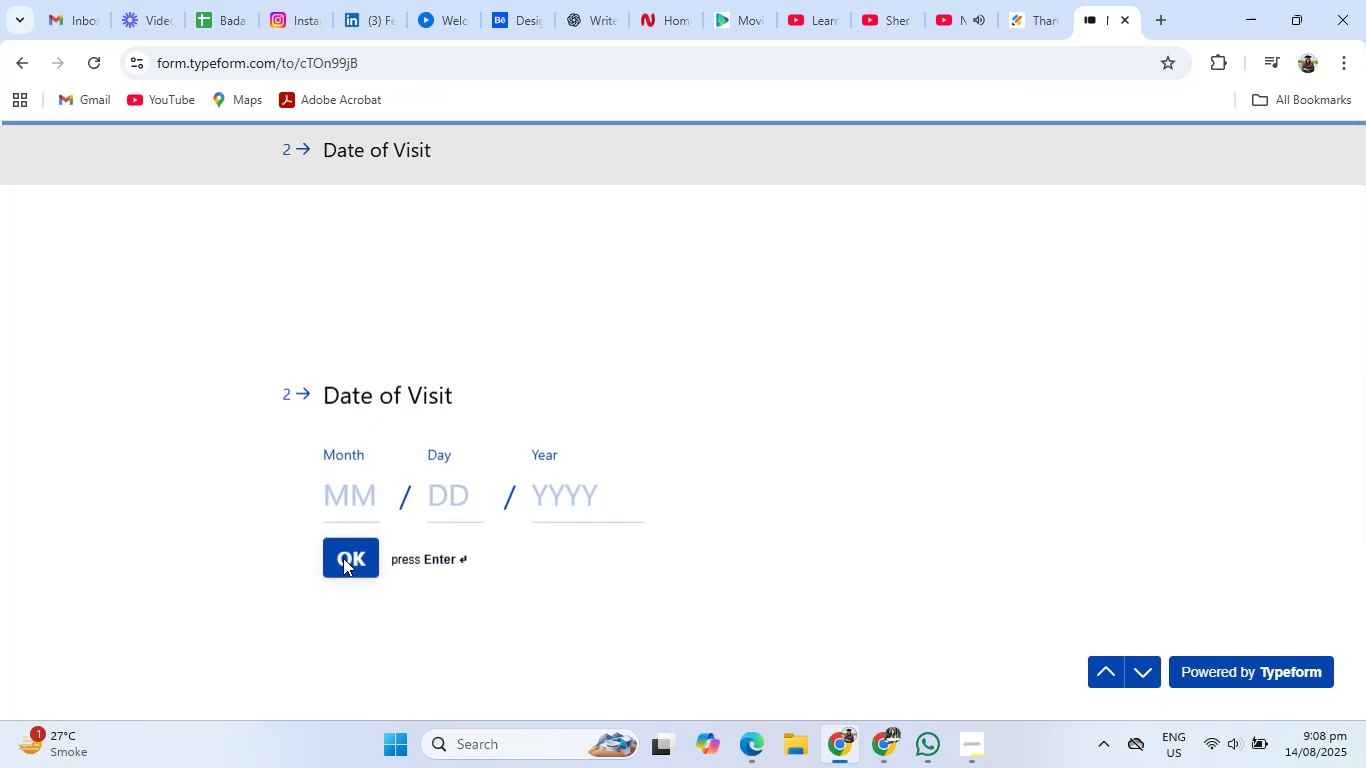 
scroll: coordinate [352, 497], scroll_direction: up, amount: 3.0
 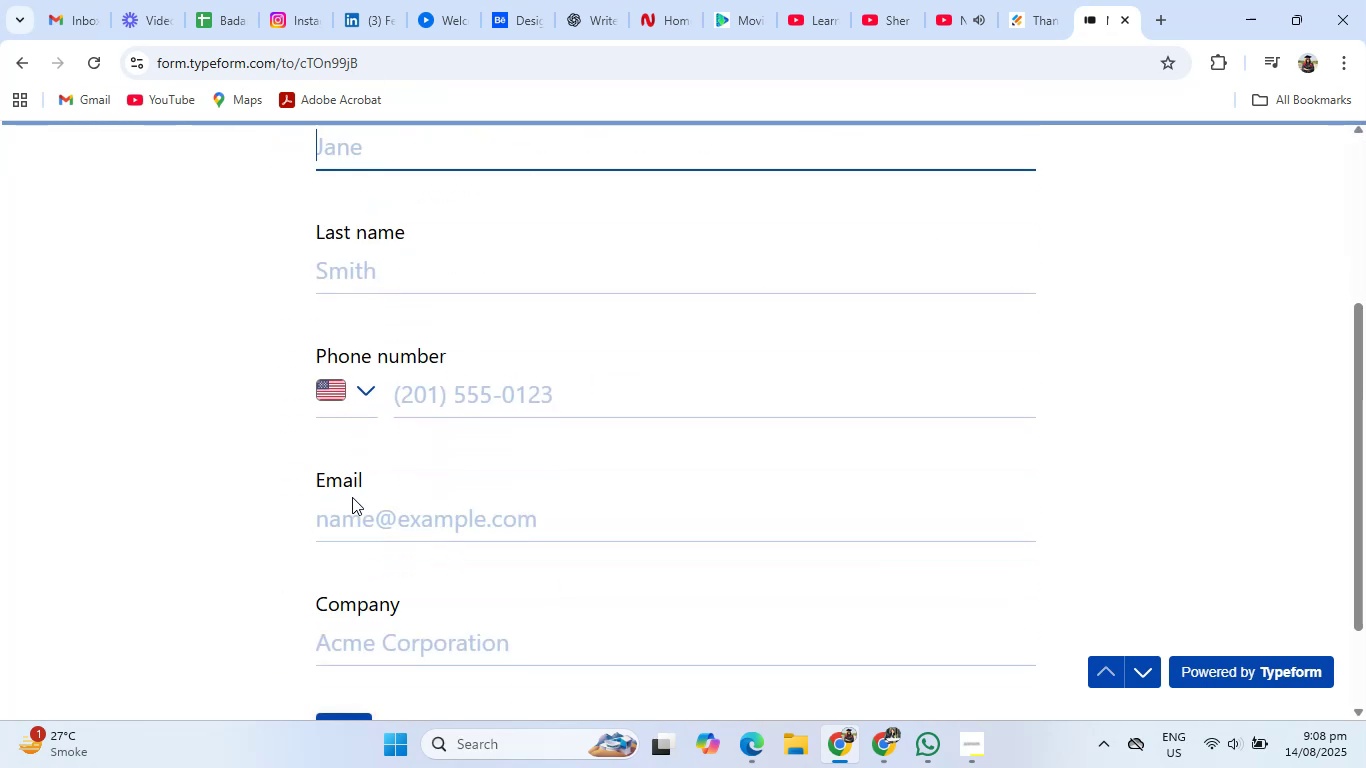 
scroll: coordinate [352, 497], scroll_direction: down, amount: 3.0
 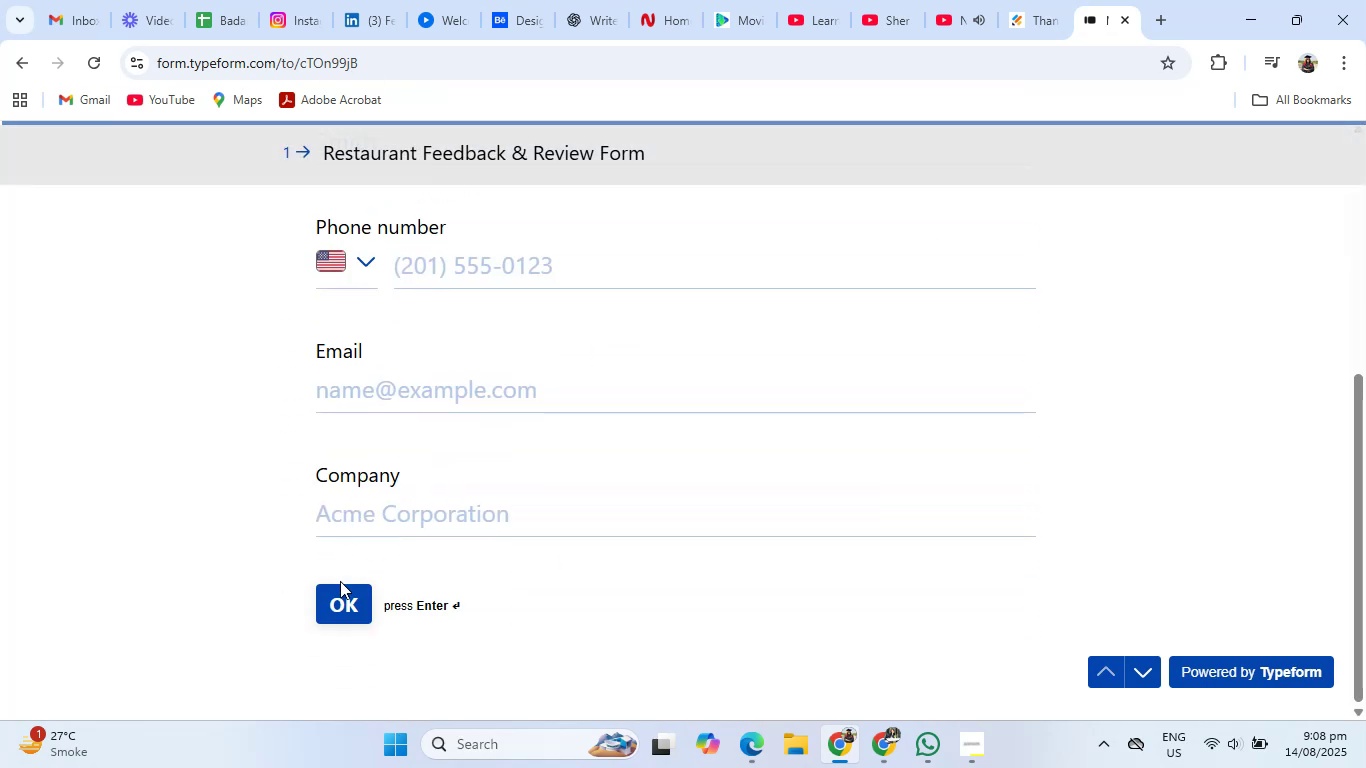 
left_click([340, 603])
 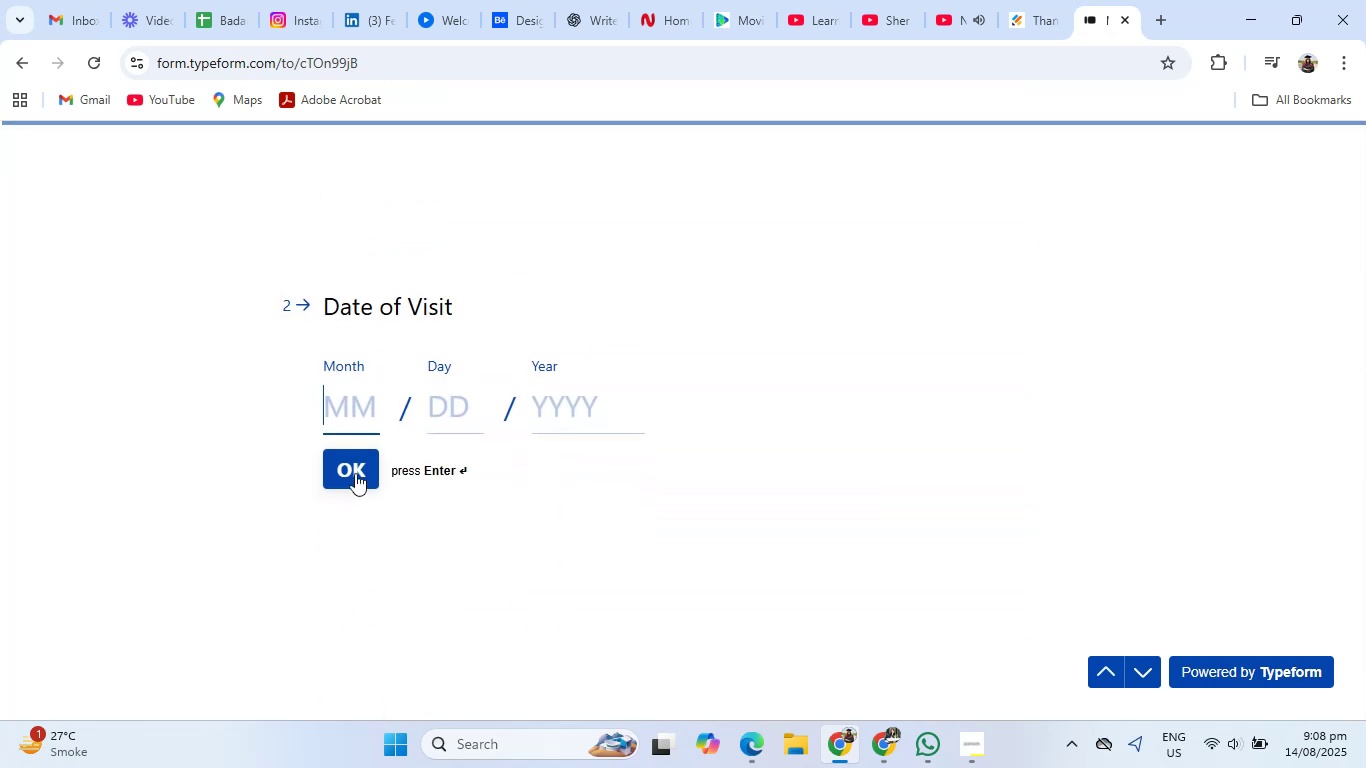 
left_click([355, 470])
 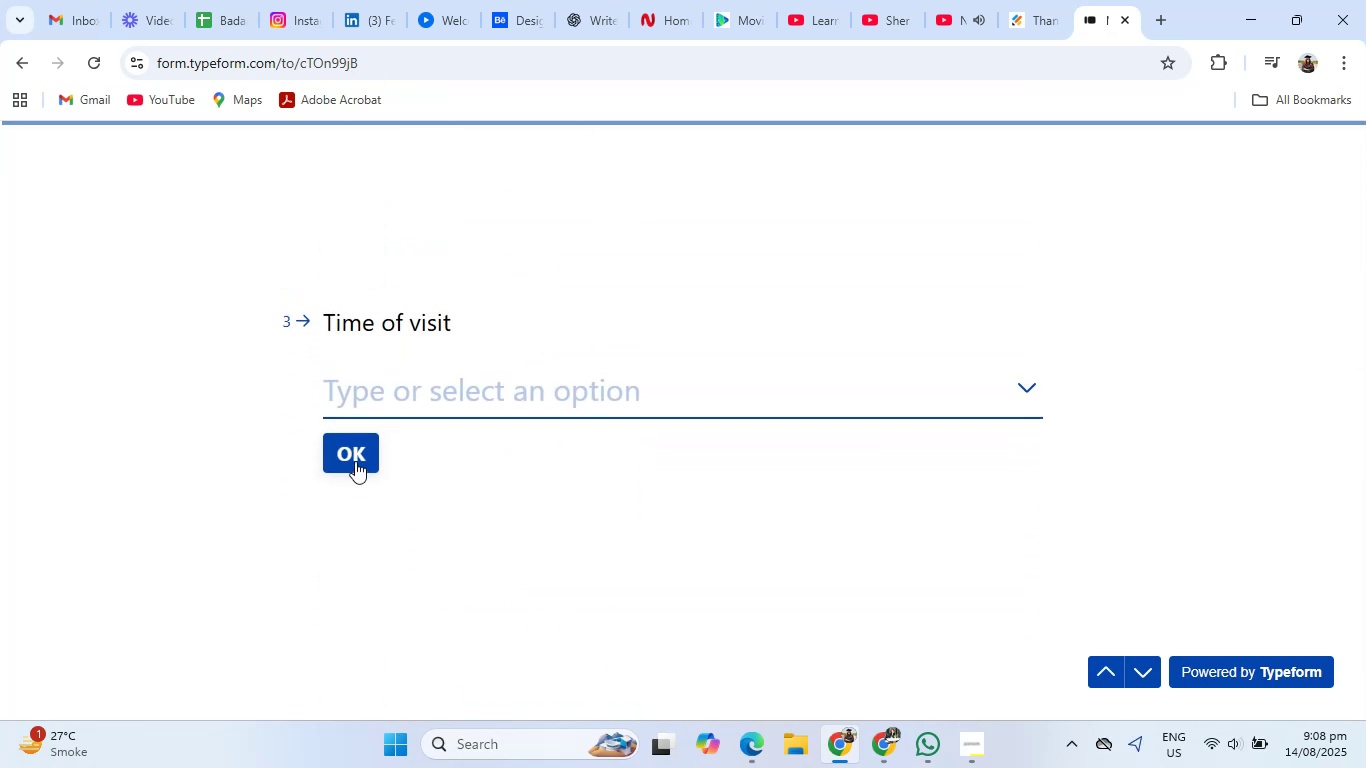 
left_click([355, 461])
 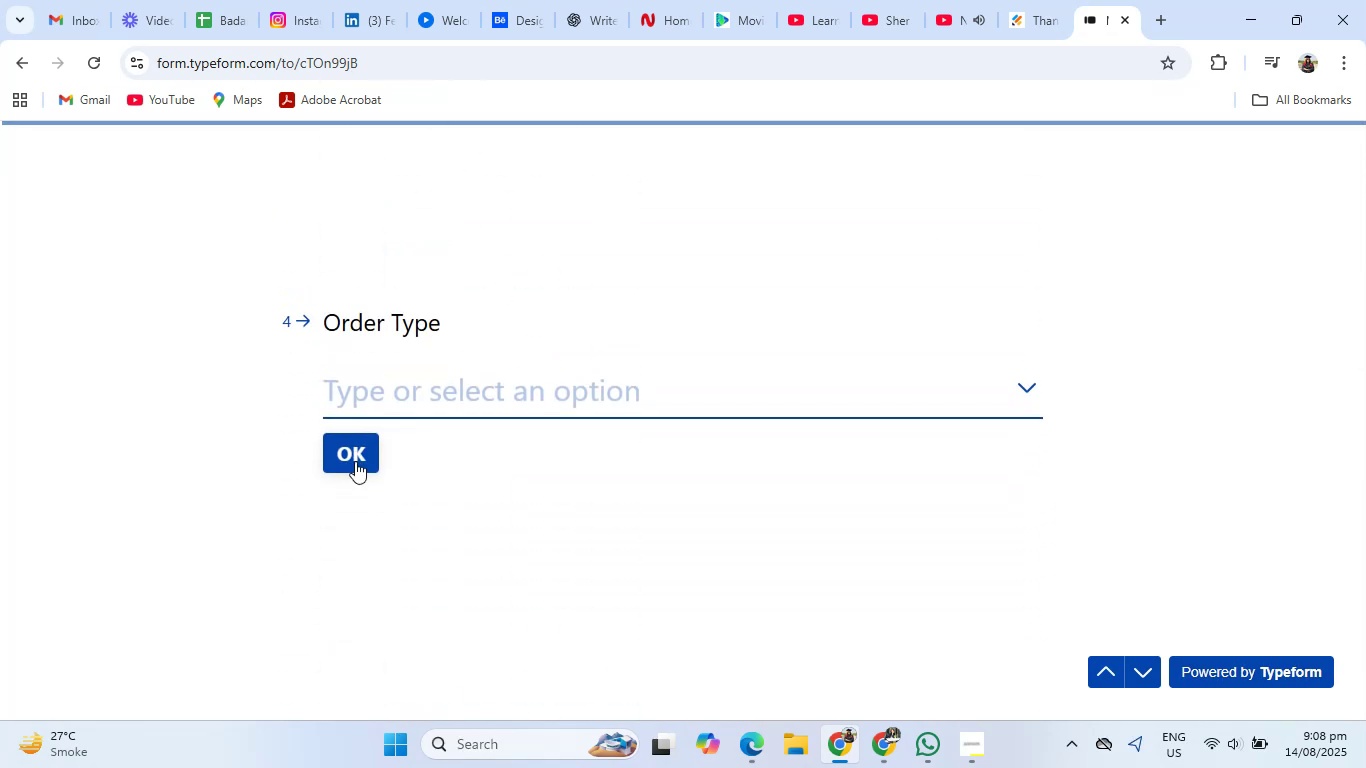 
left_click([355, 461])
 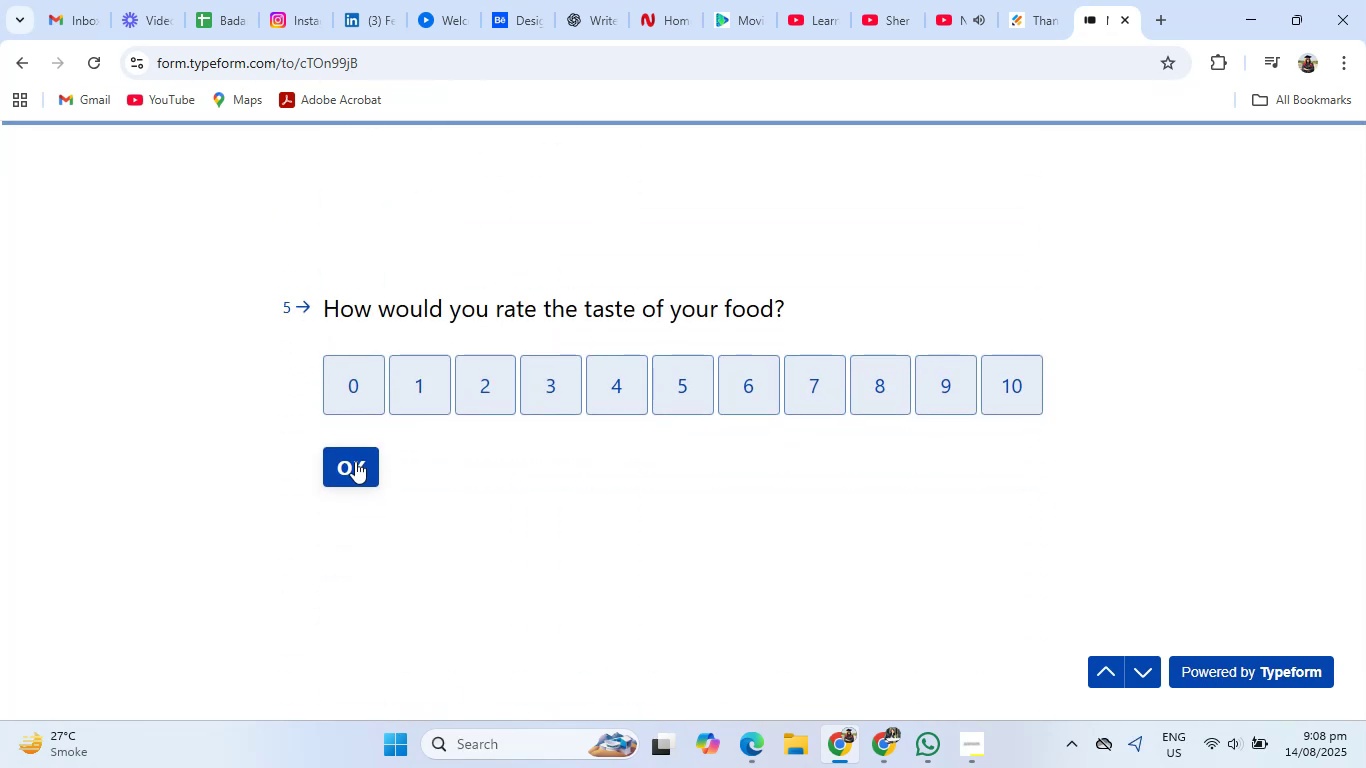 
left_click([355, 461])
 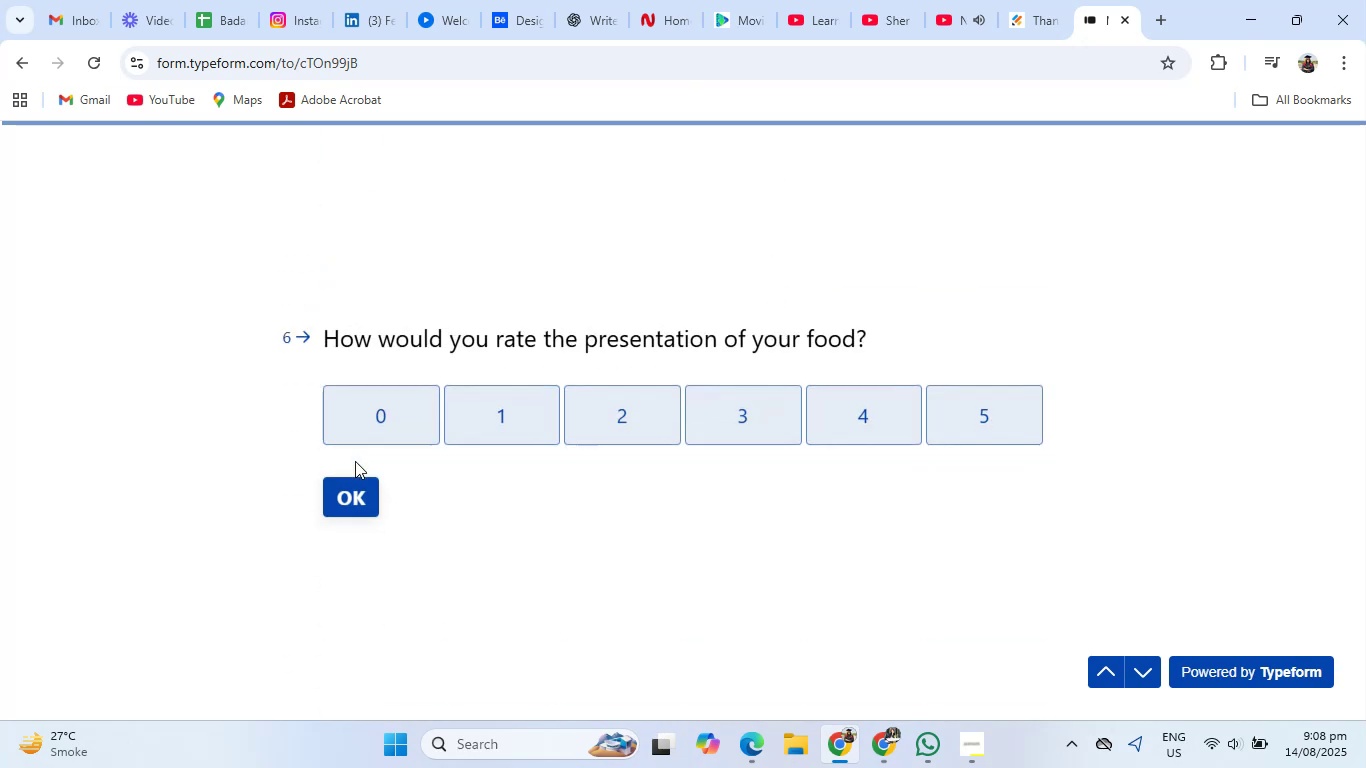 
scroll: coordinate [355, 461], scroll_direction: up, amount: 26.0
 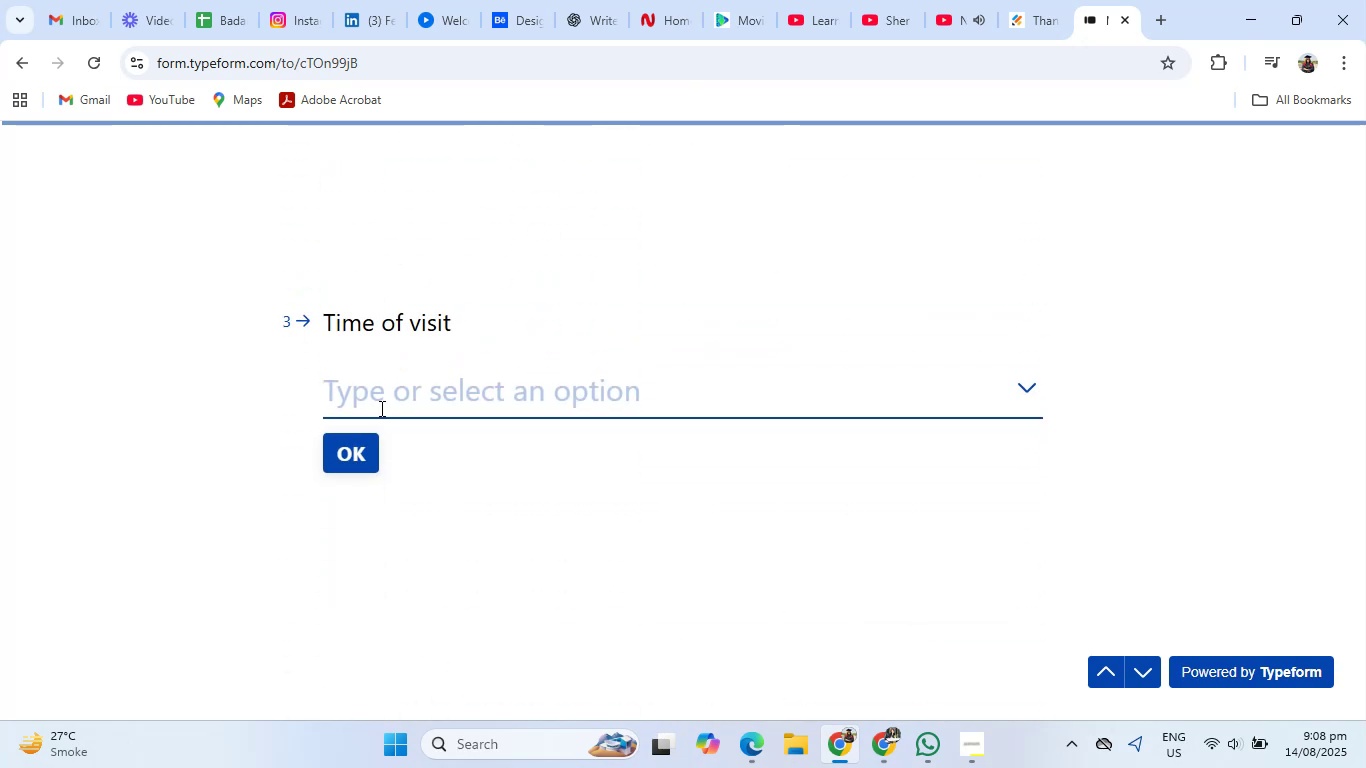 
left_click([381, 403])
 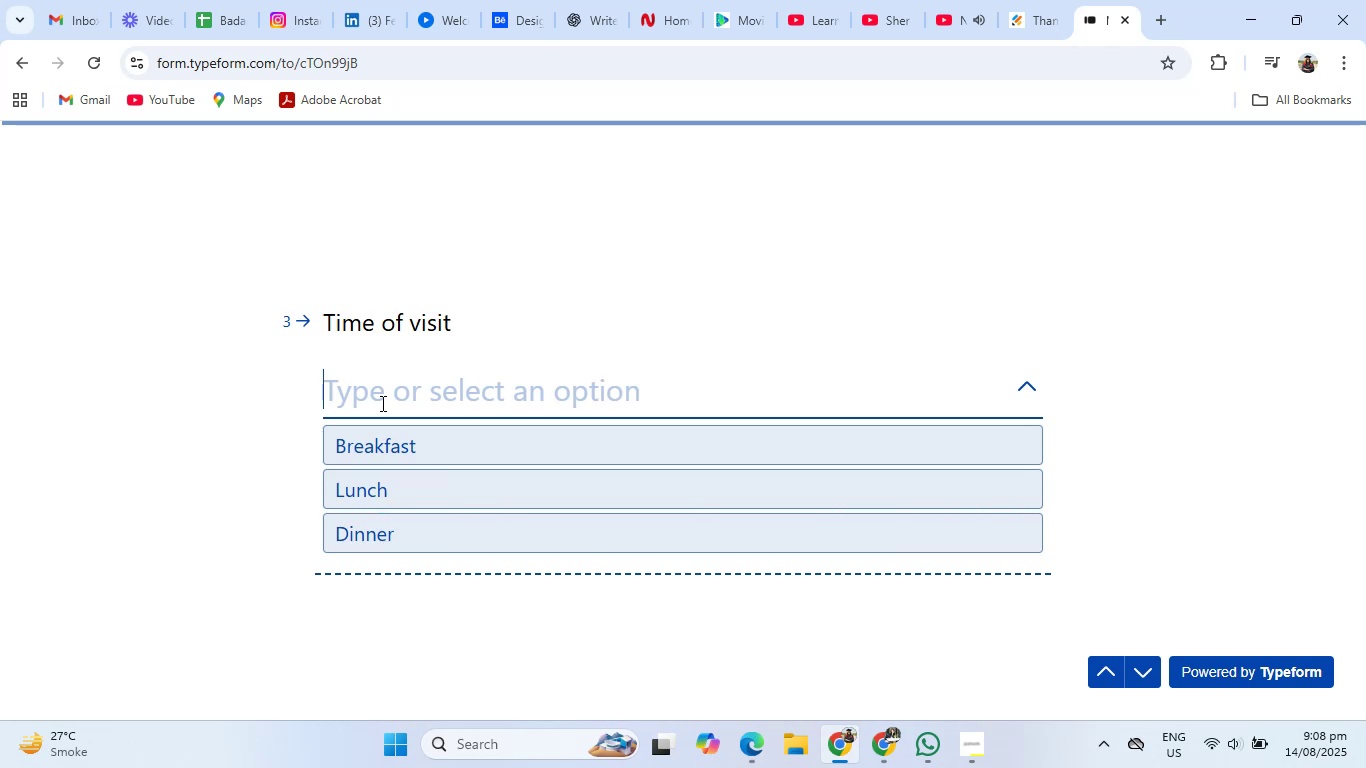 
wait(11.47)
 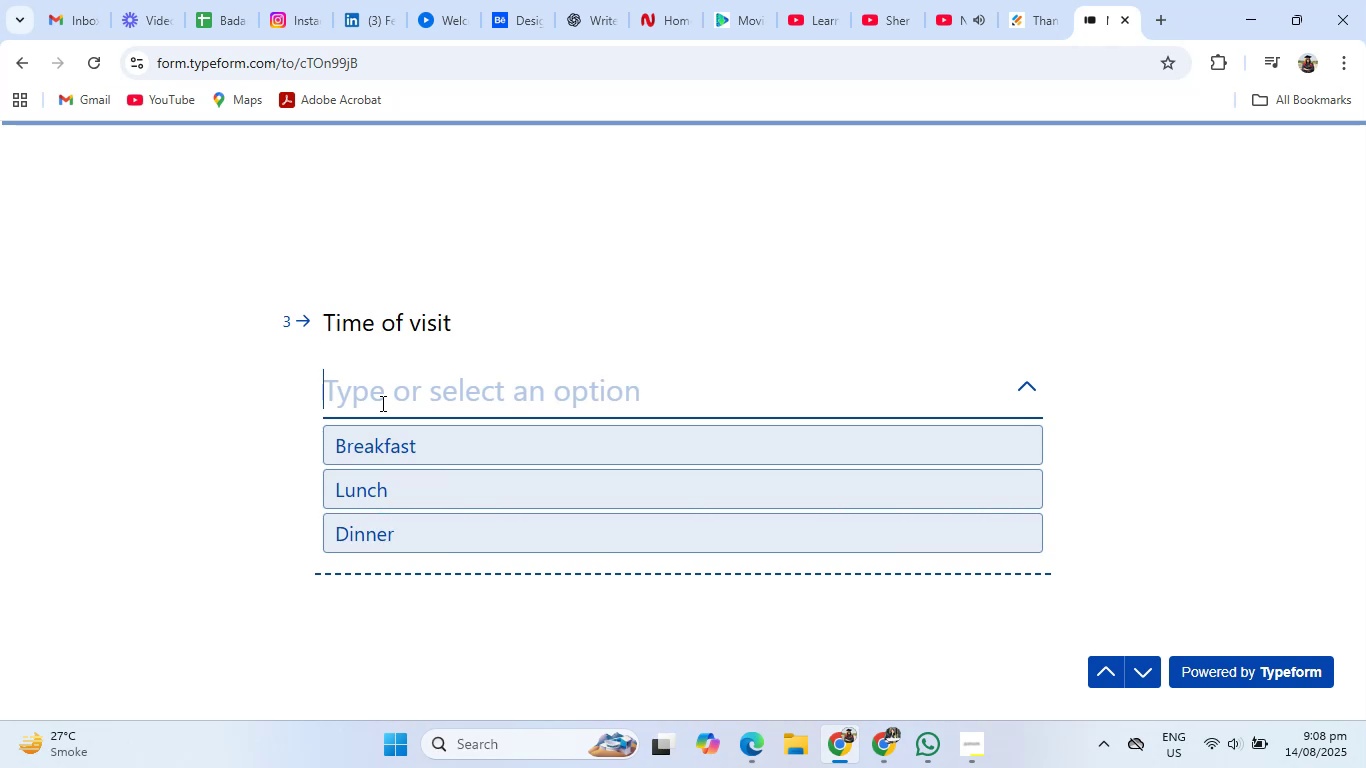 
scroll: coordinate [358, 413], scroll_direction: down, amount: 5.0
 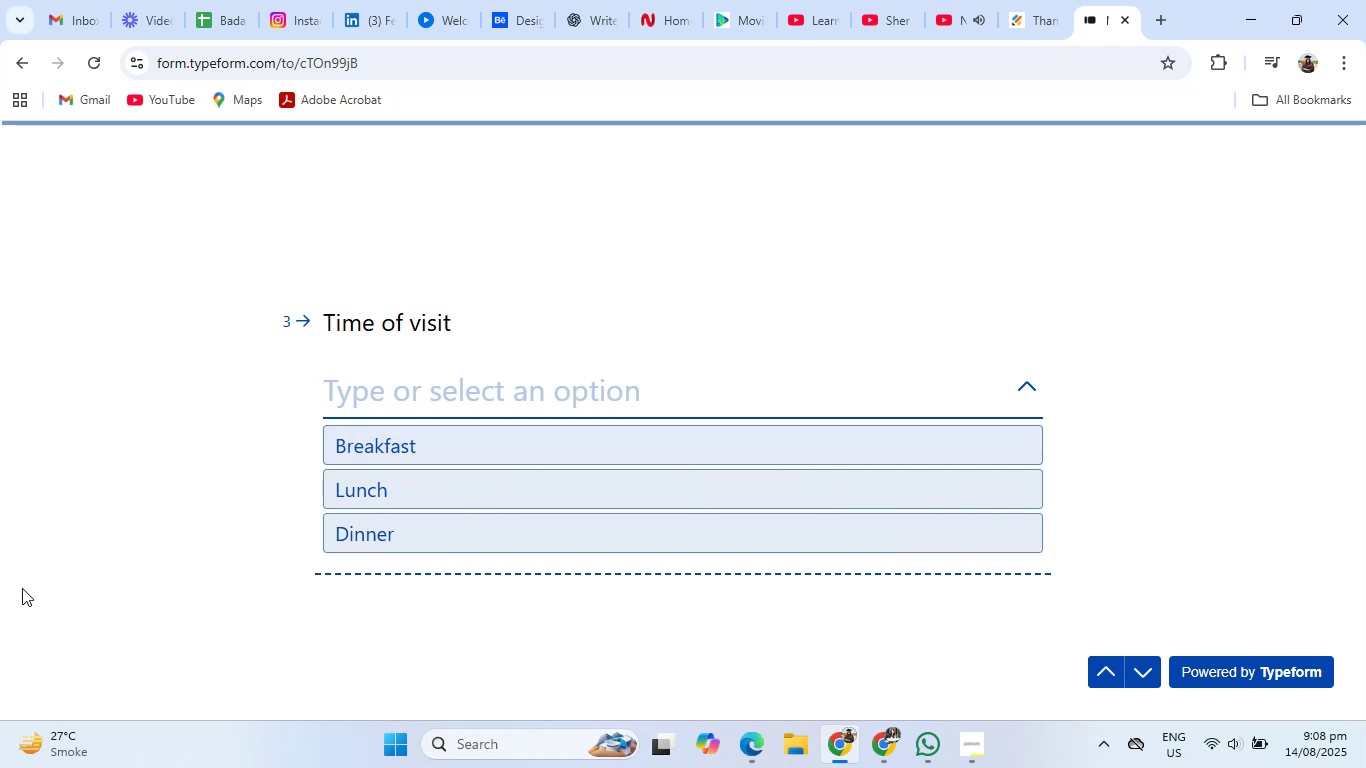 
left_click([180, 548])
 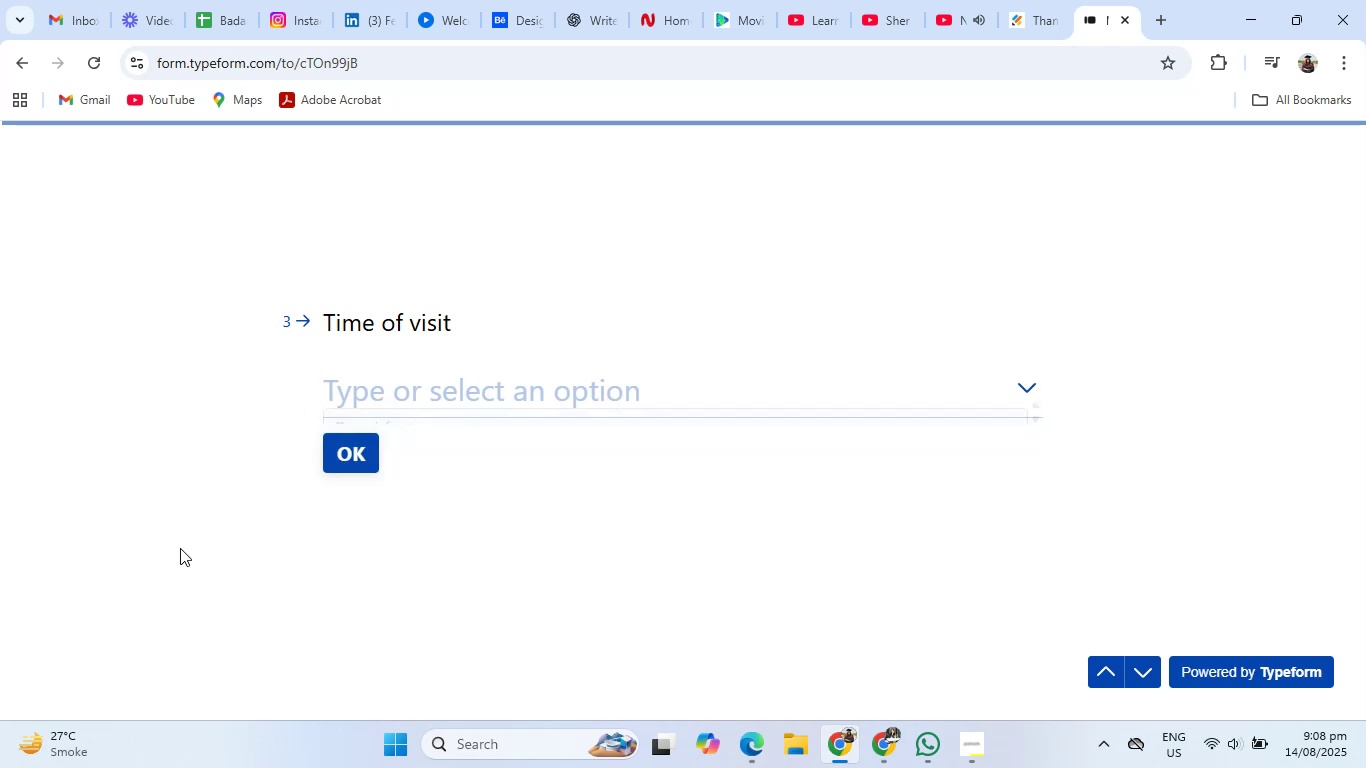 
scroll: coordinate [361, 530], scroll_direction: down, amount: 18.0
 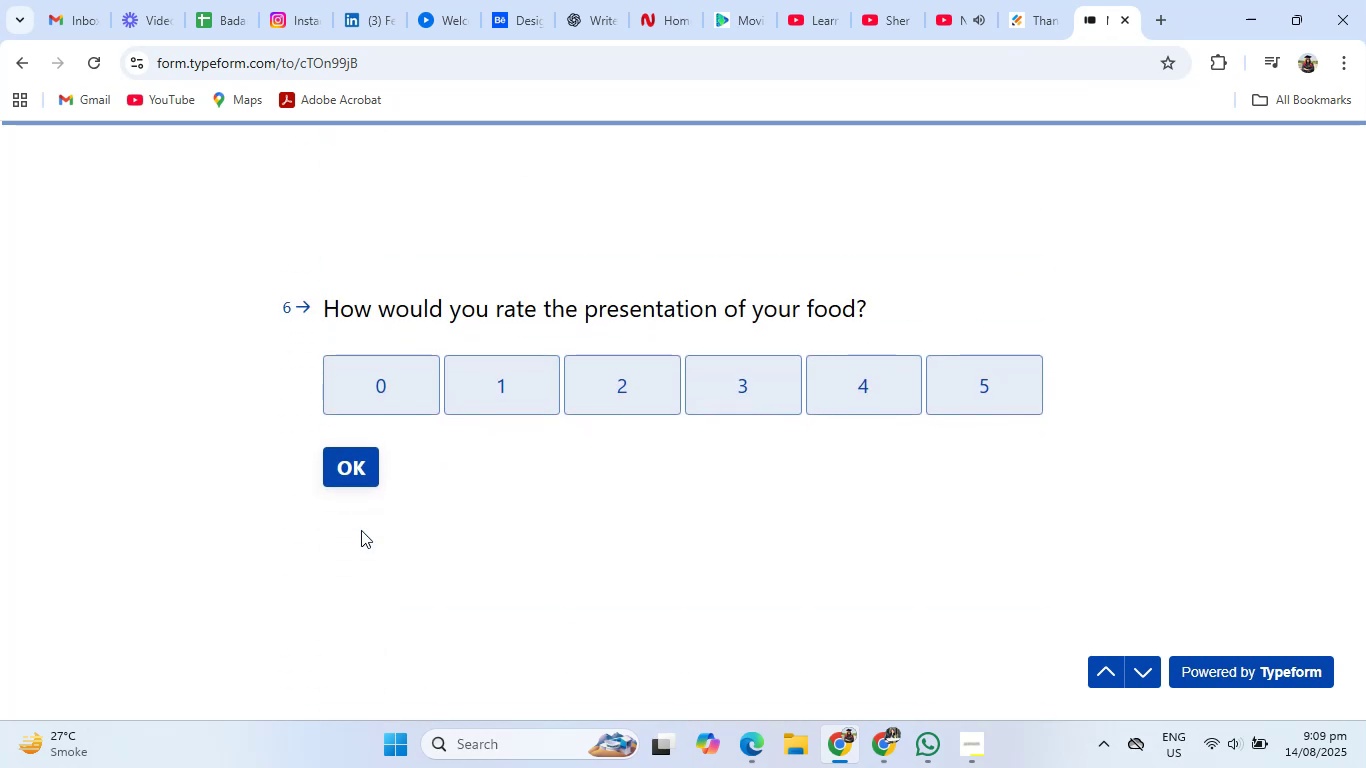 
wait(11.41)
 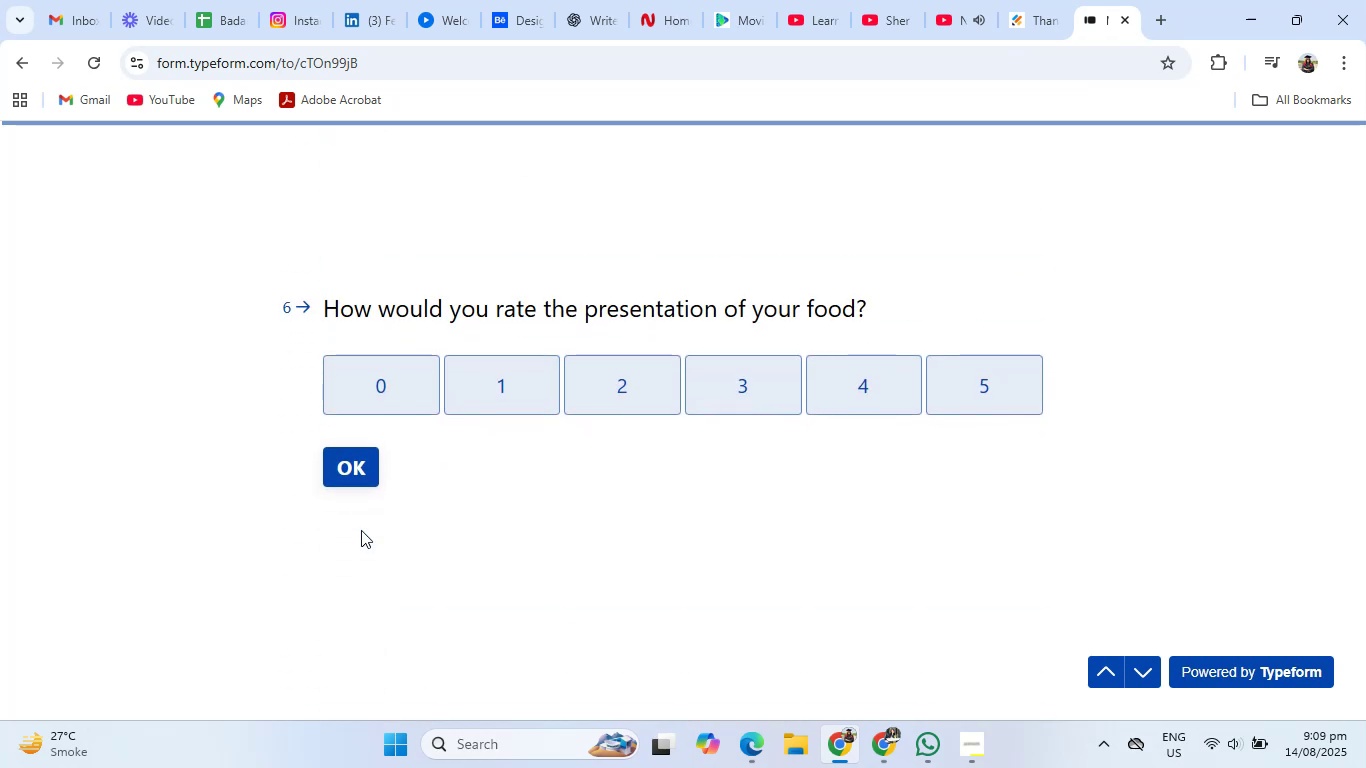 
scroll: coordinate [614, 474], scroll_direction: down, amount: 20.0
 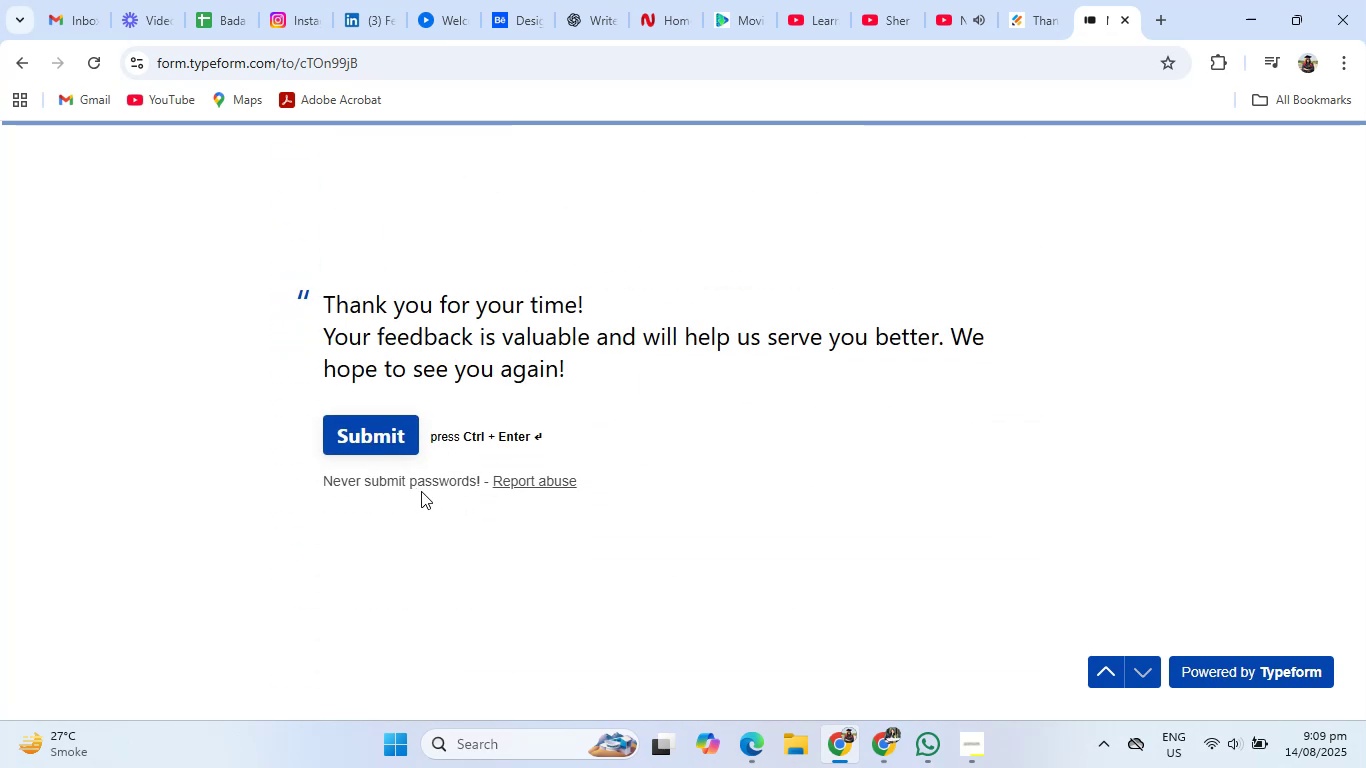 
wait(9.77)
 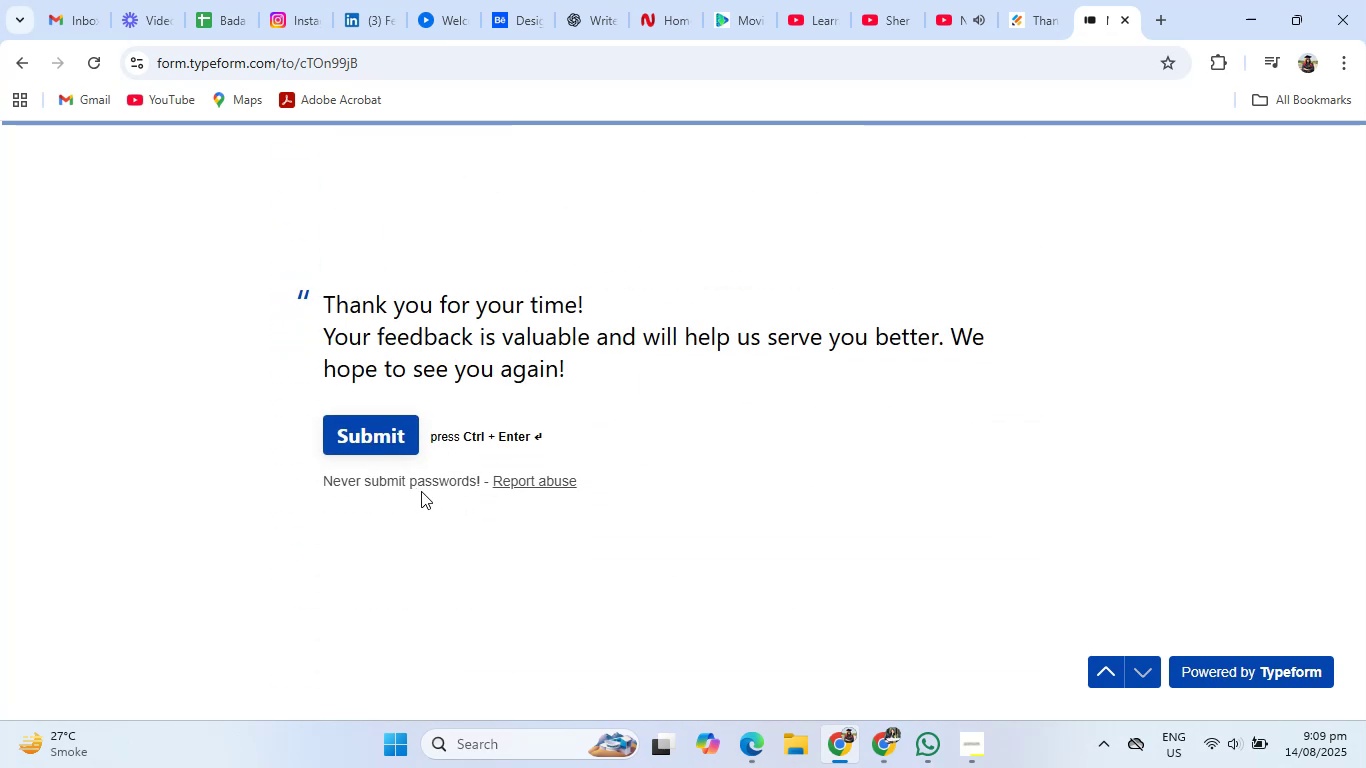 
left_click([884, 760])
 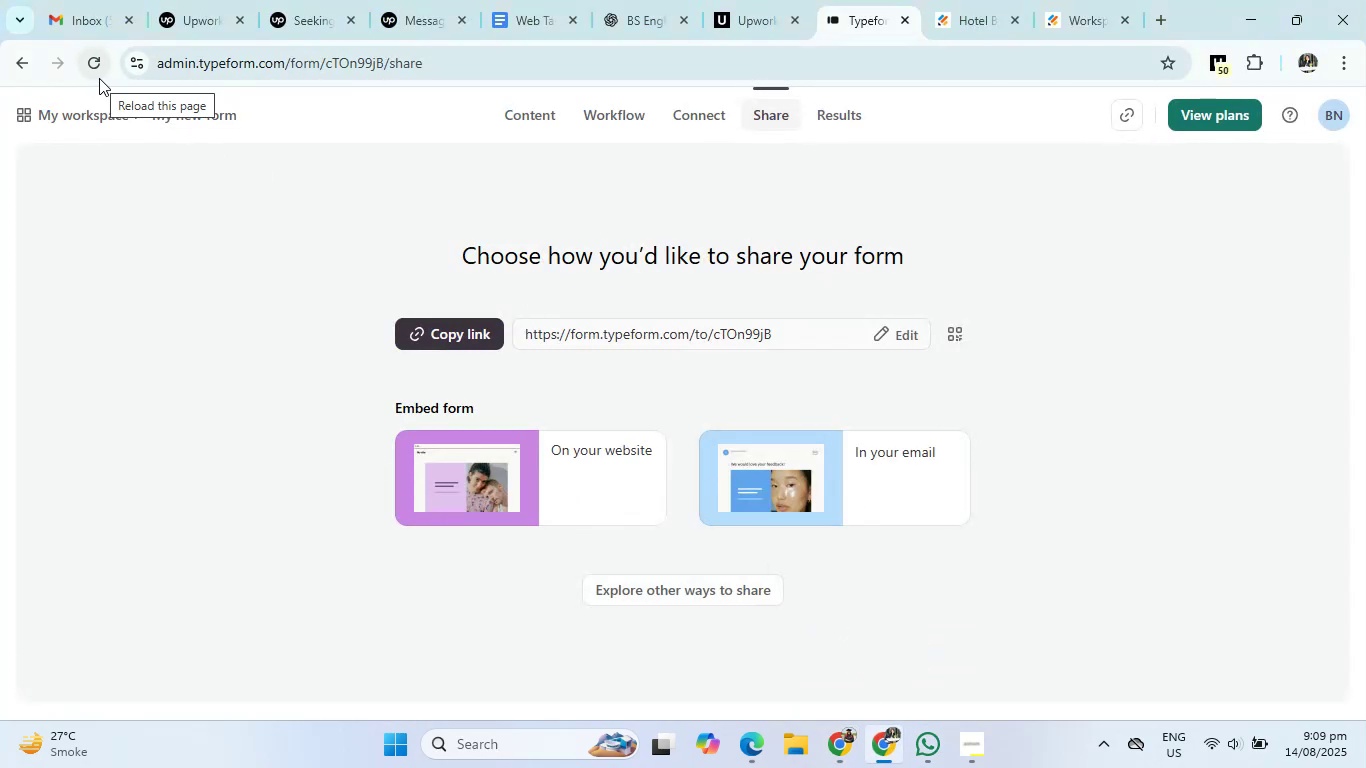 
left_click([28, 67])
 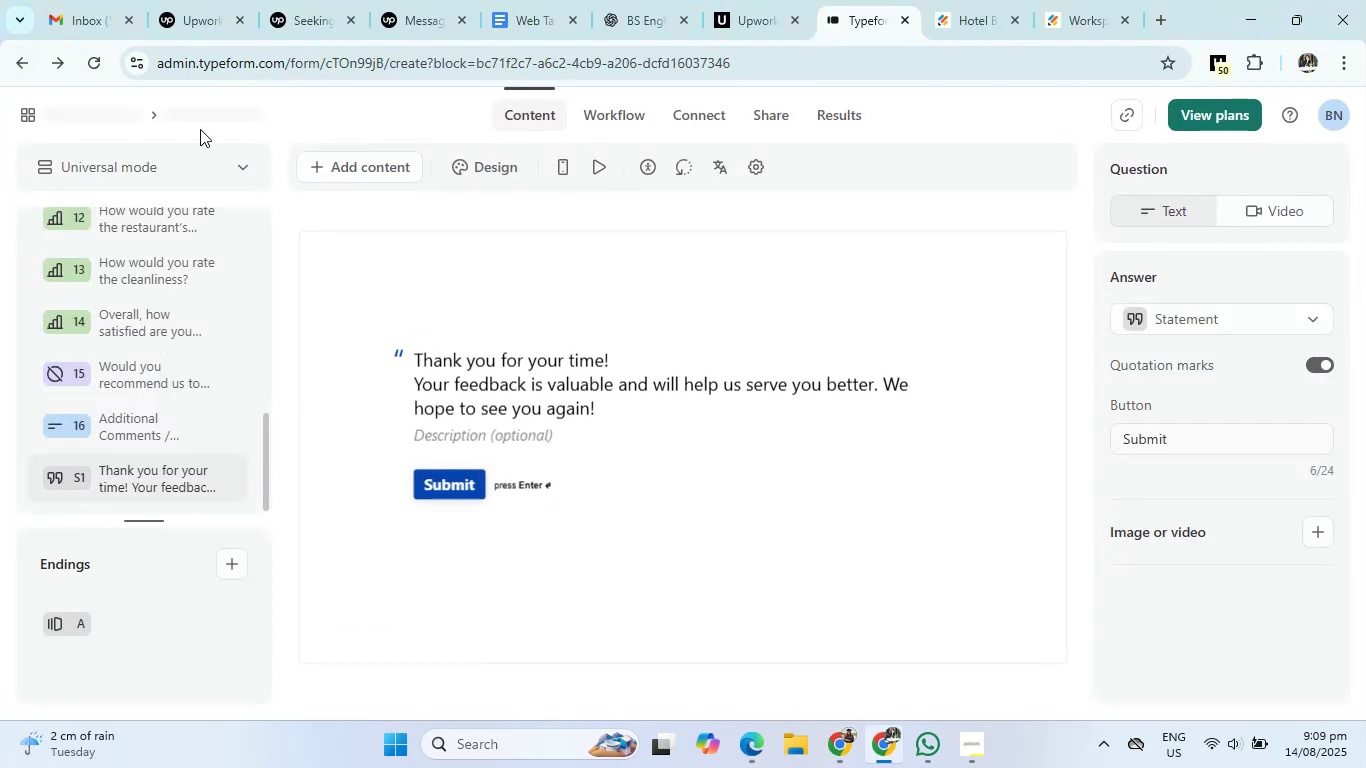 
left_click([90, 113])
 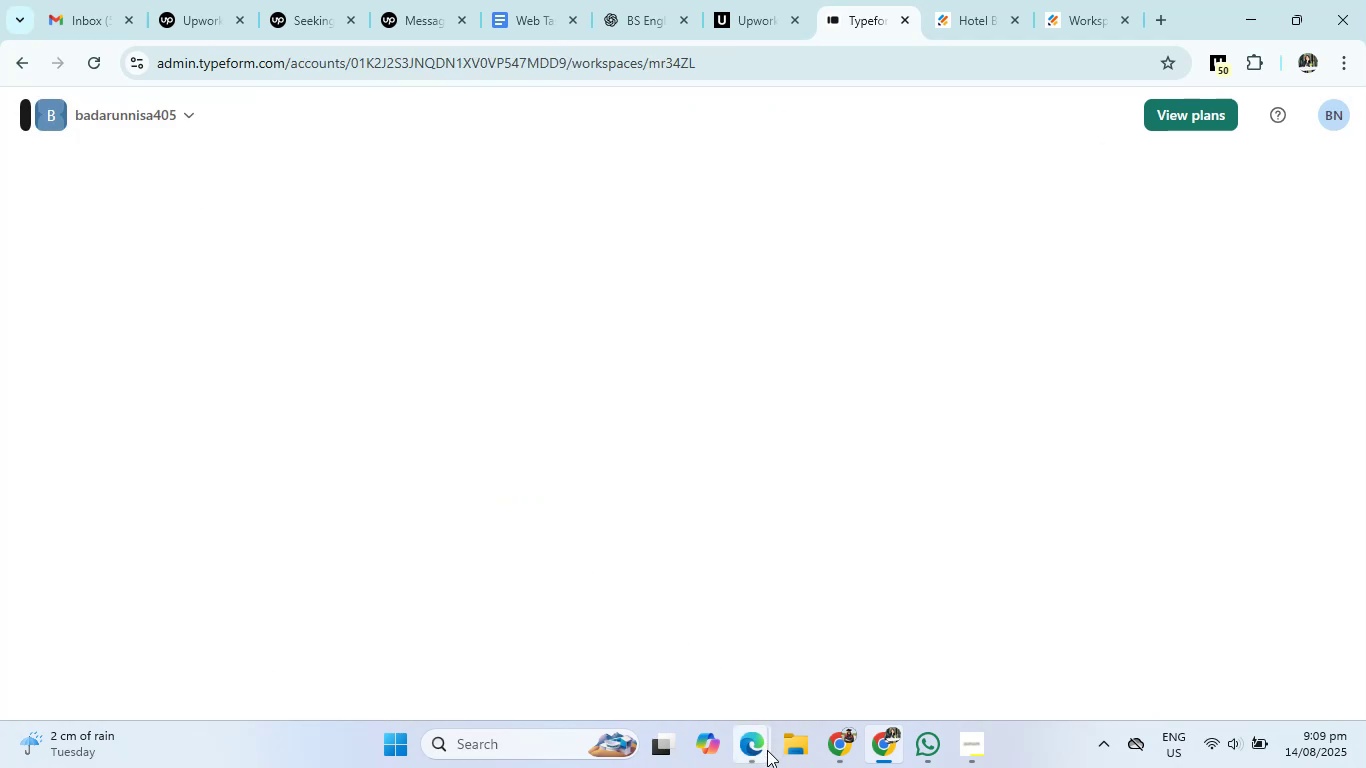 
left_click([680, 679])
 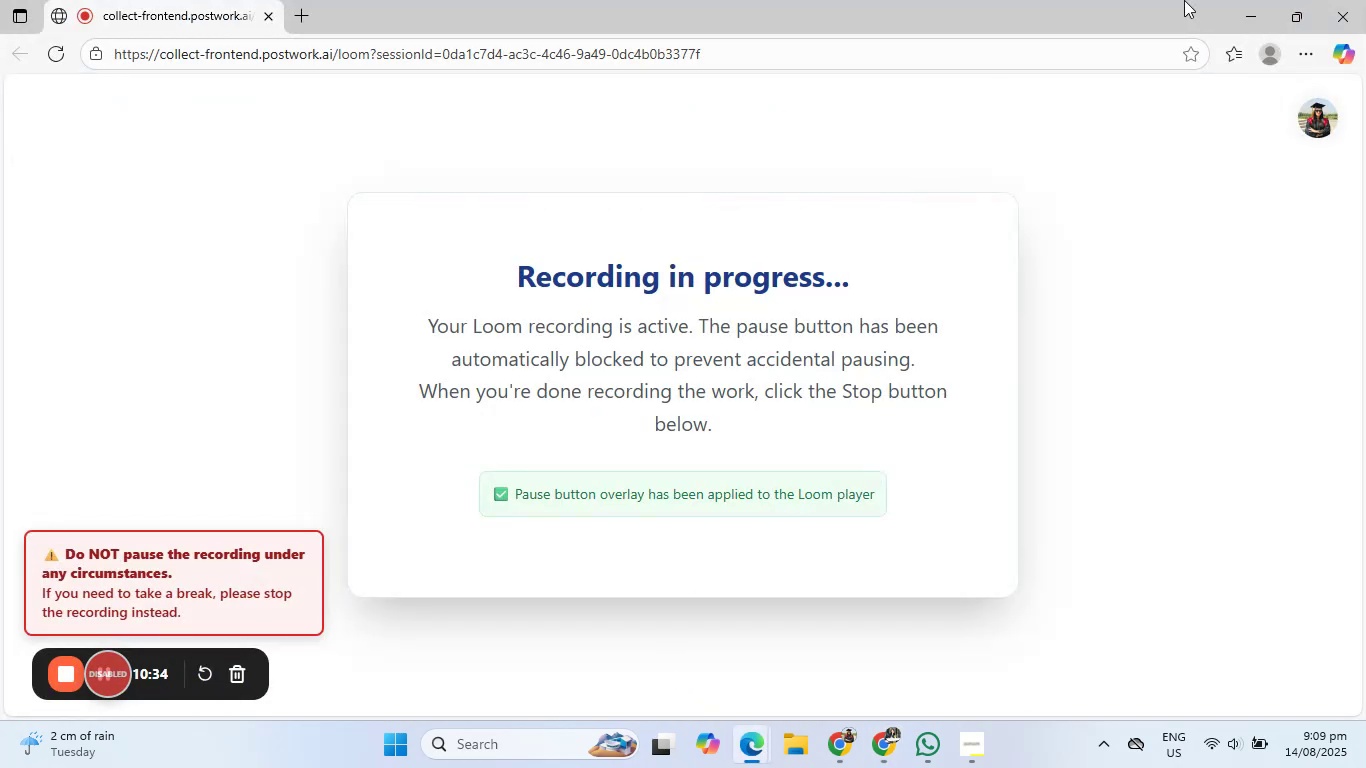 
left_click([1246, 0])
 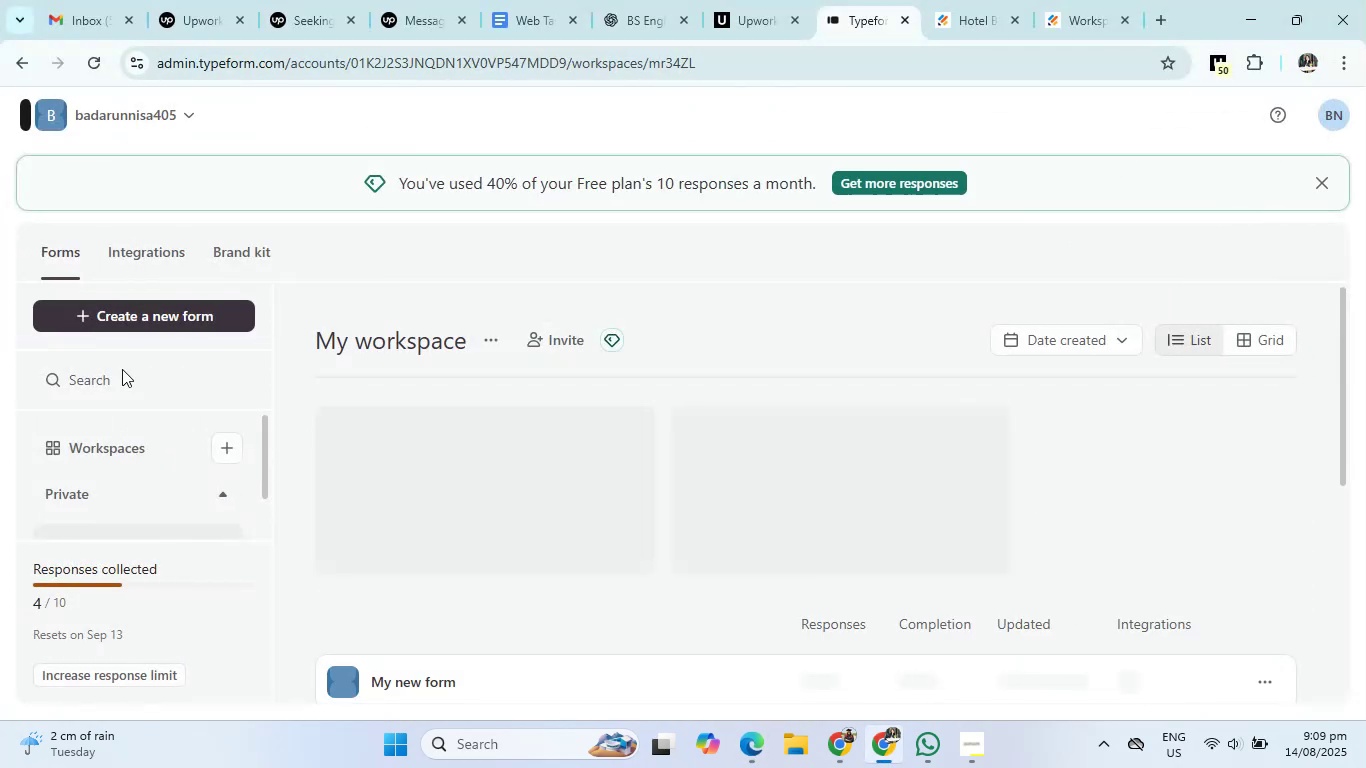 
left_click([121, 314])
 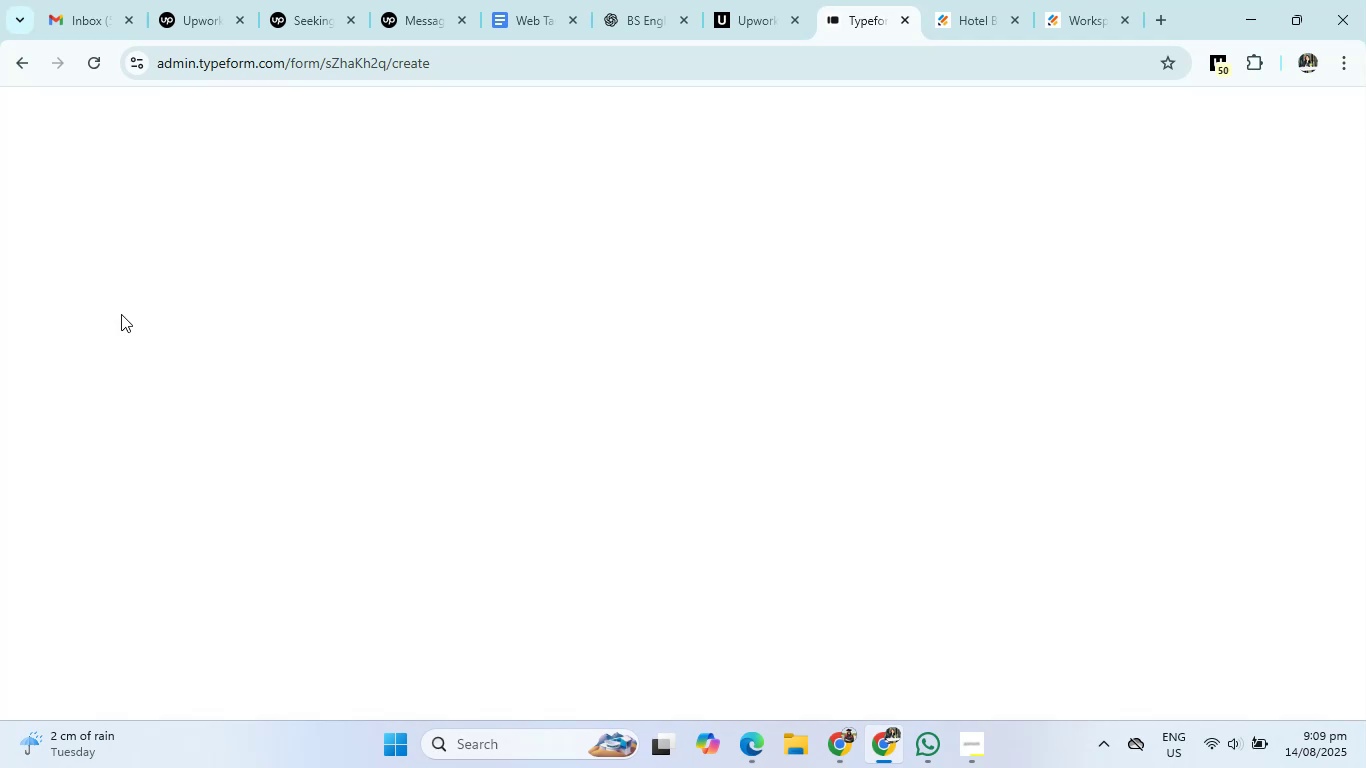 
wait(9.61)
 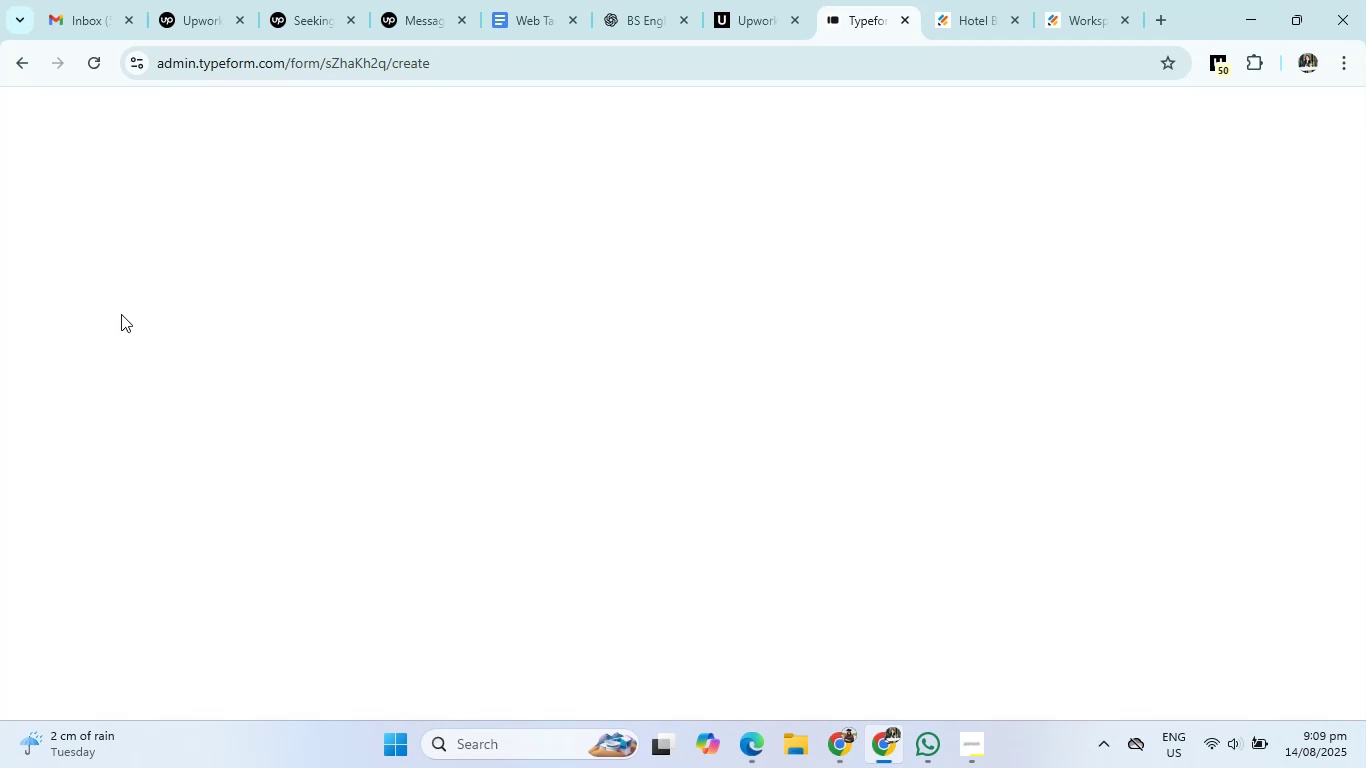 
left_click([451, 447])
 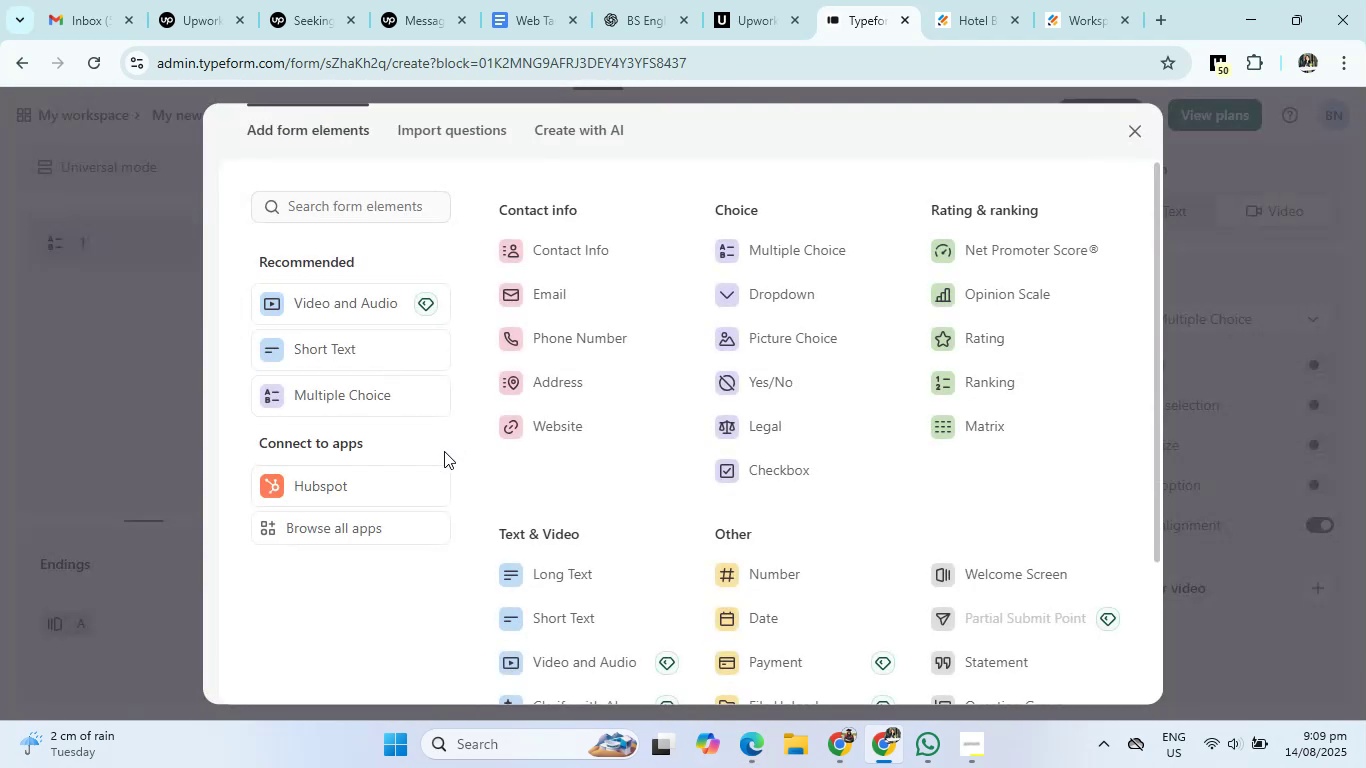 
left_click([364, 307])
 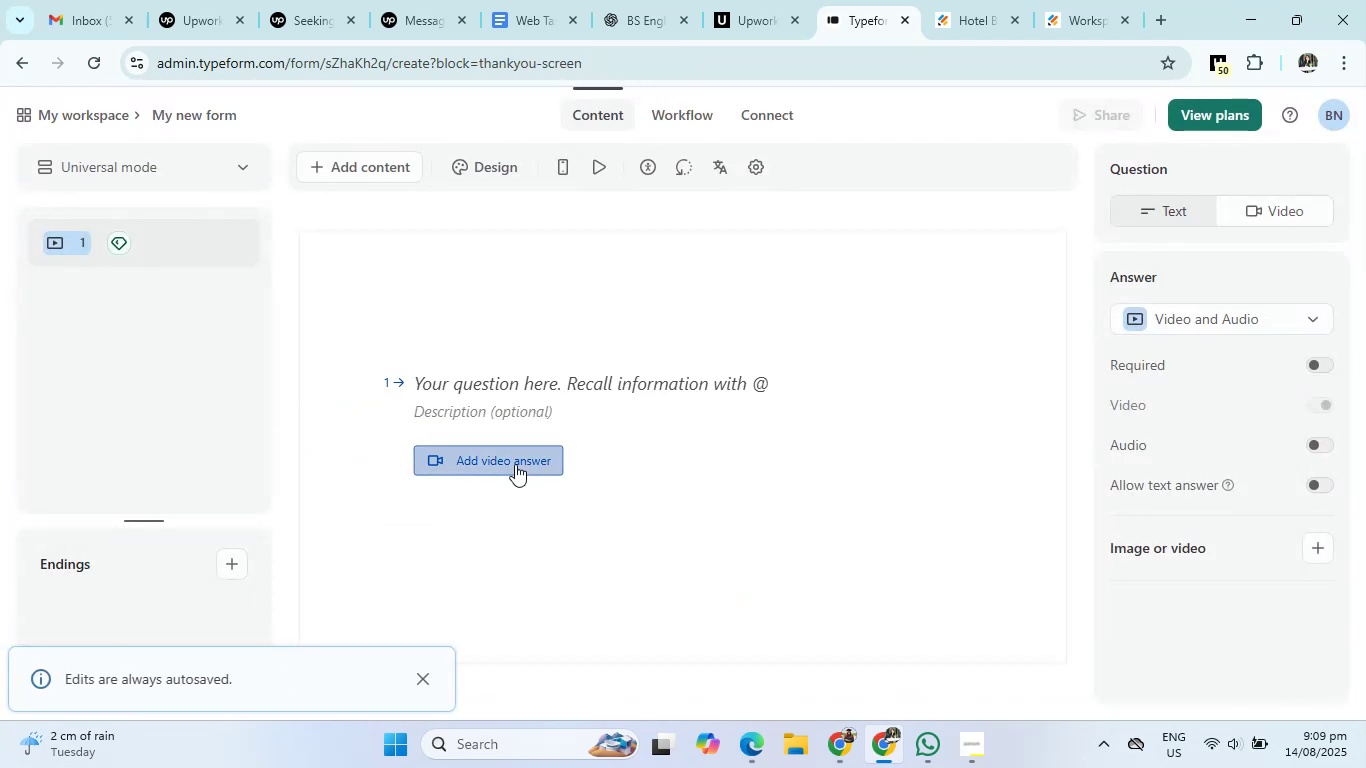 
left_click([424, 689])
 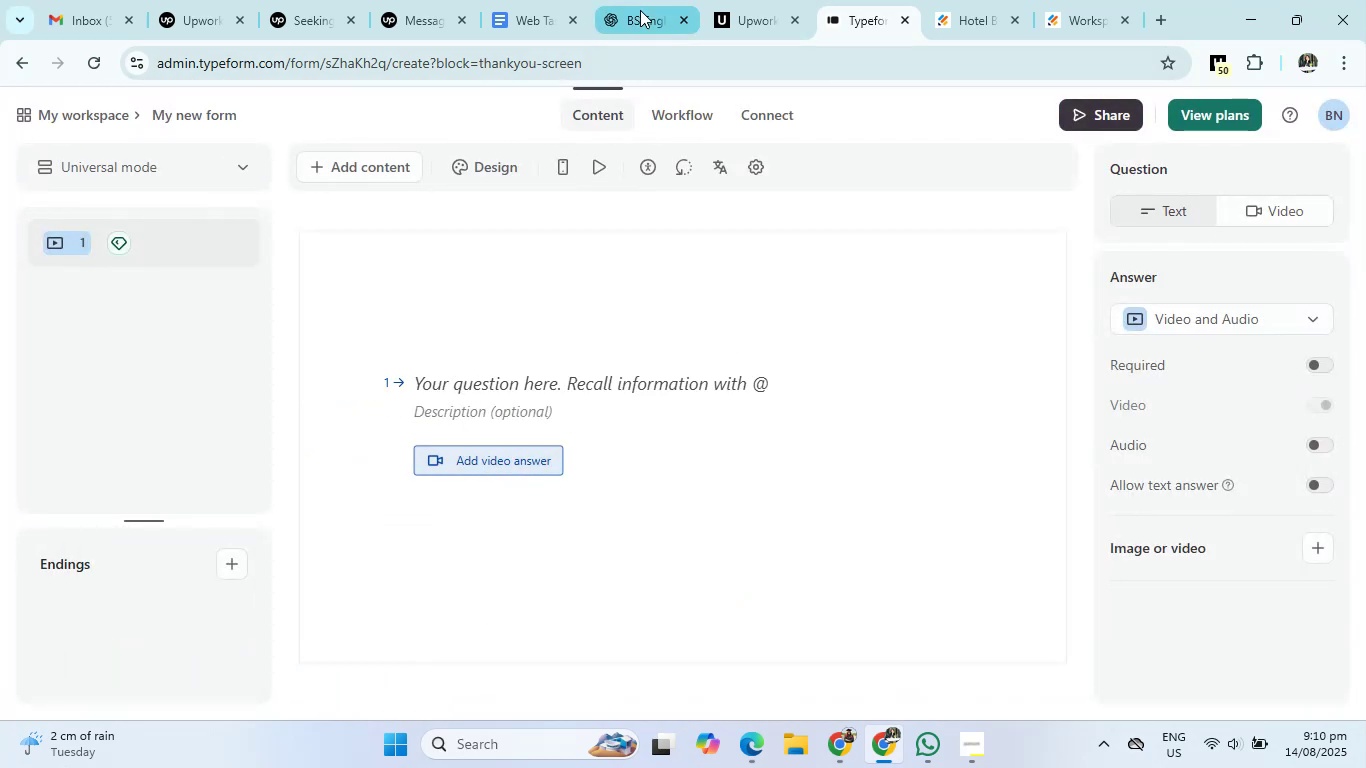 
left_click([651, 0])
 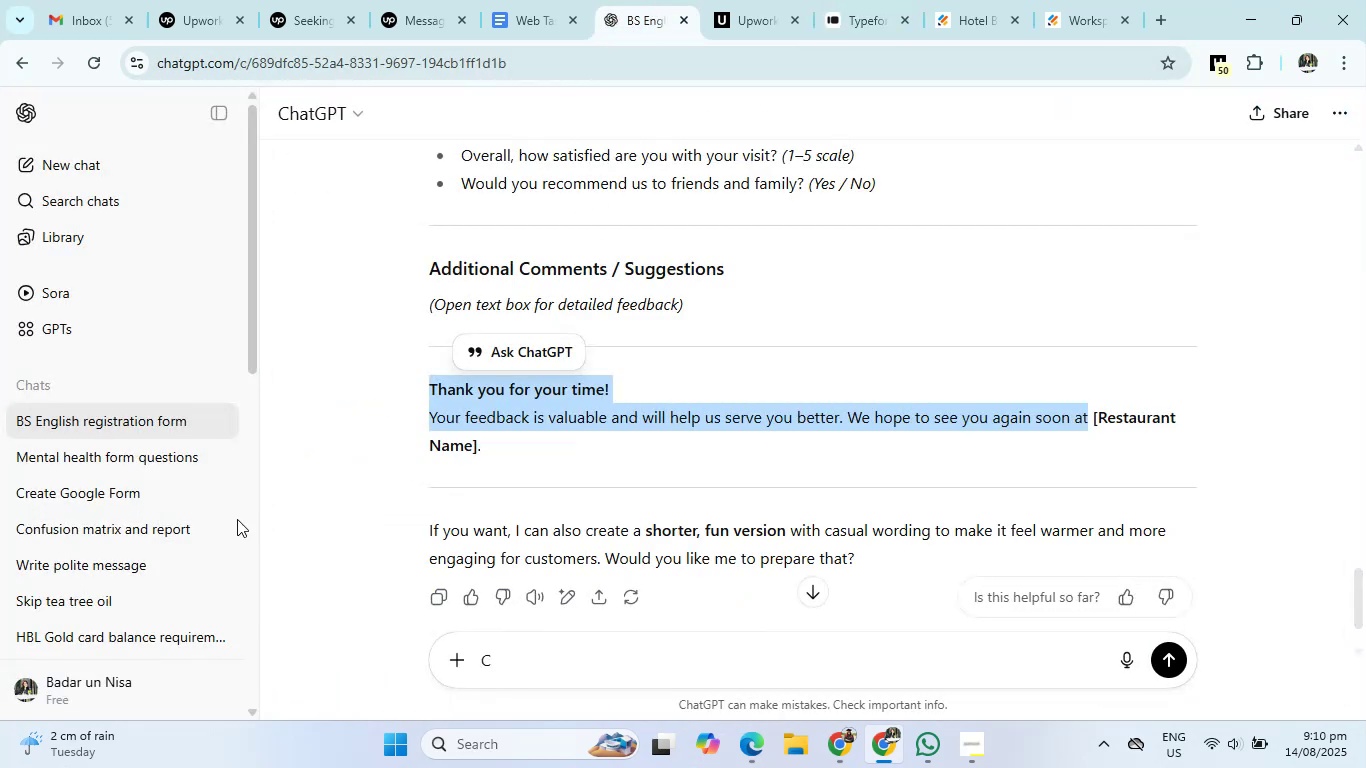 
scroll: coordinate [691, 583], scroll_direction: down, amount: 13.0
 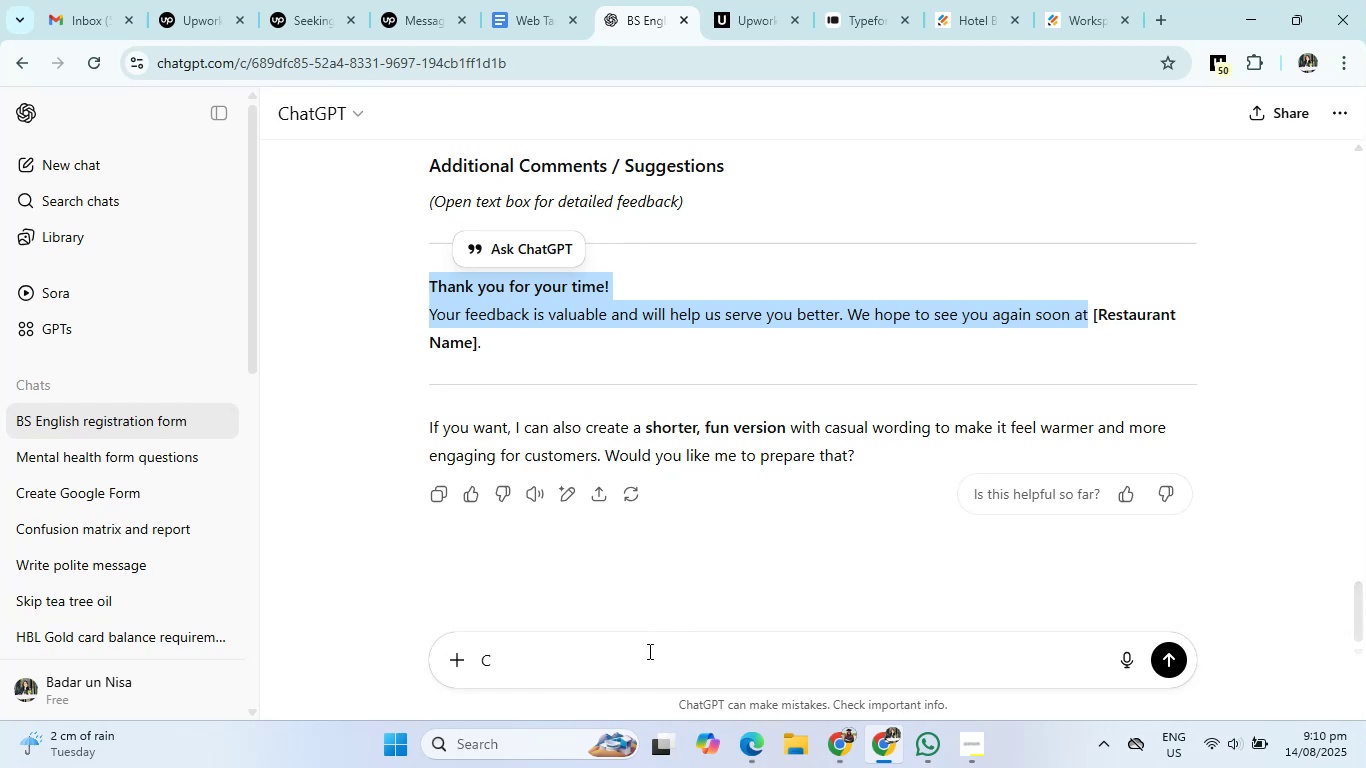 
left_click([643, 669])
 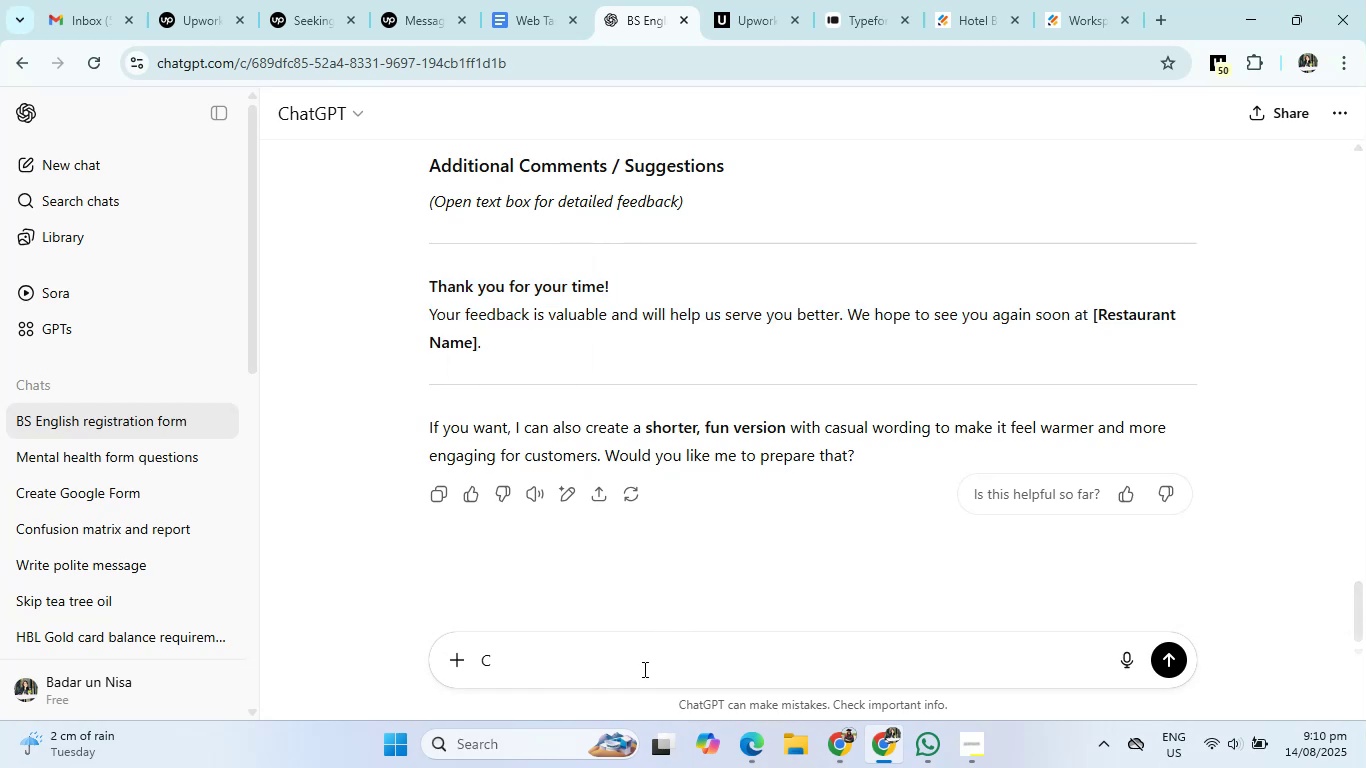 
key(Backspace)
type(write a survey form for signlangu)
key(Backspace)
key(Backspace)
key(Backspace)
key(Backspace)
key(Backspace)
key(Backspace)
key(Backspace)
key(Backspace)
key(Backspace)
type(those wo)
key(Backspace)
key(Backspace)
key(Backspace)
key(Backspace)
key(Backspace)
key(Backspace)
key(Backspace)
key(Backspace)
type(signlanguage peoples)
 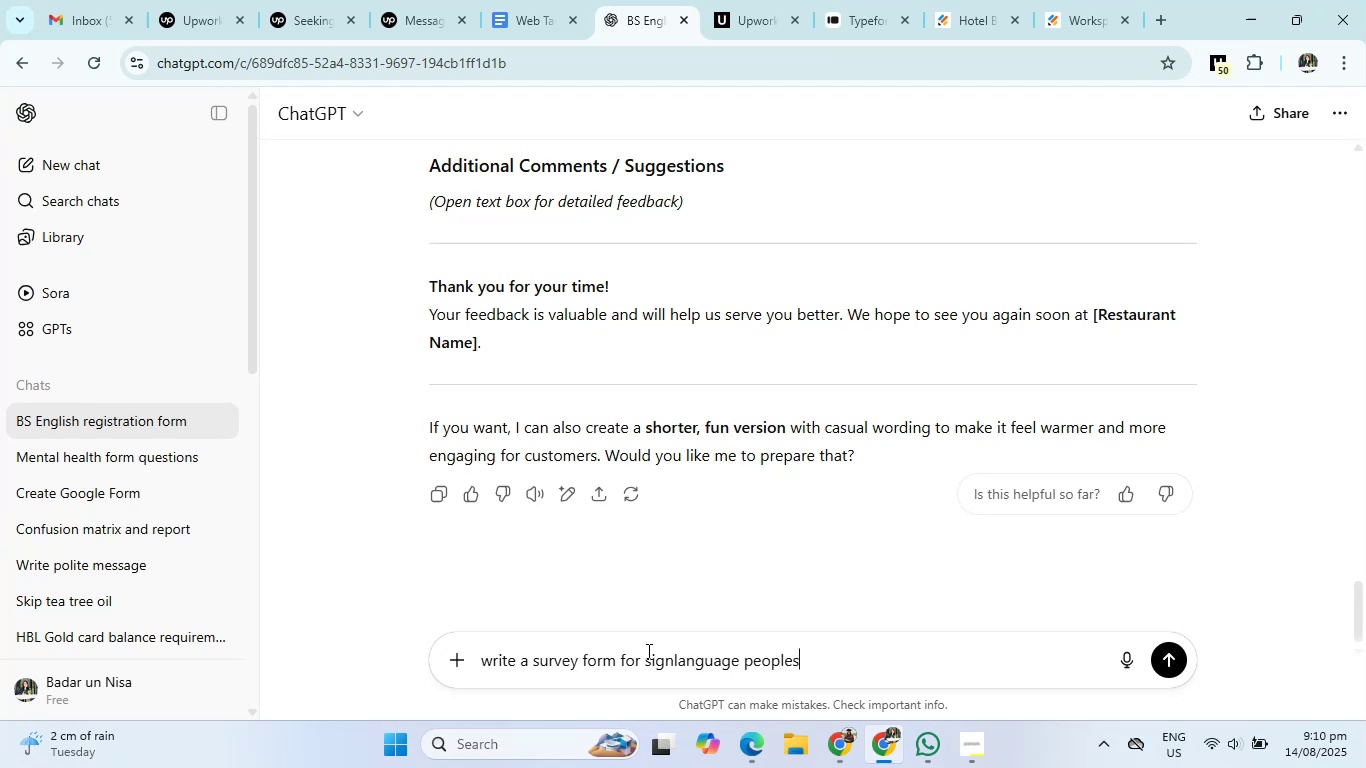 
key(Enter)
 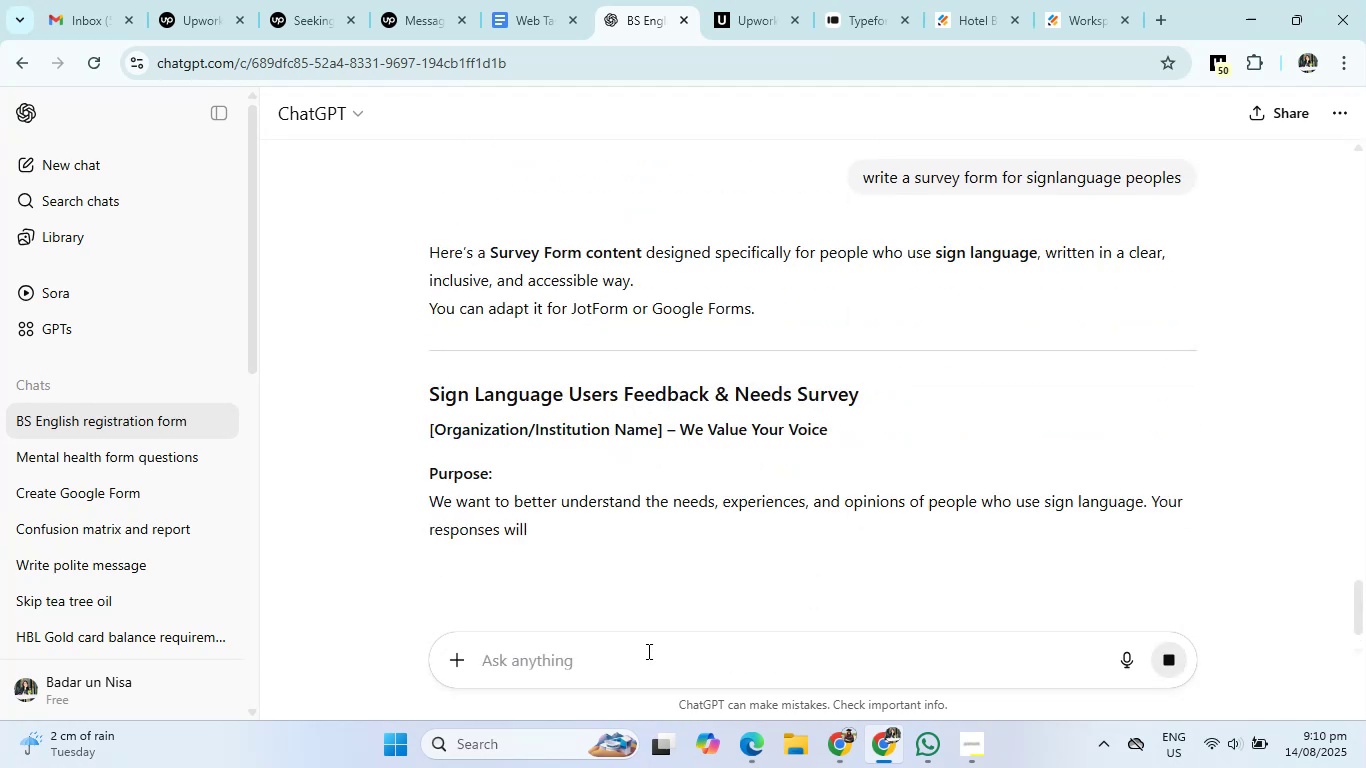 
wait(5.18)
 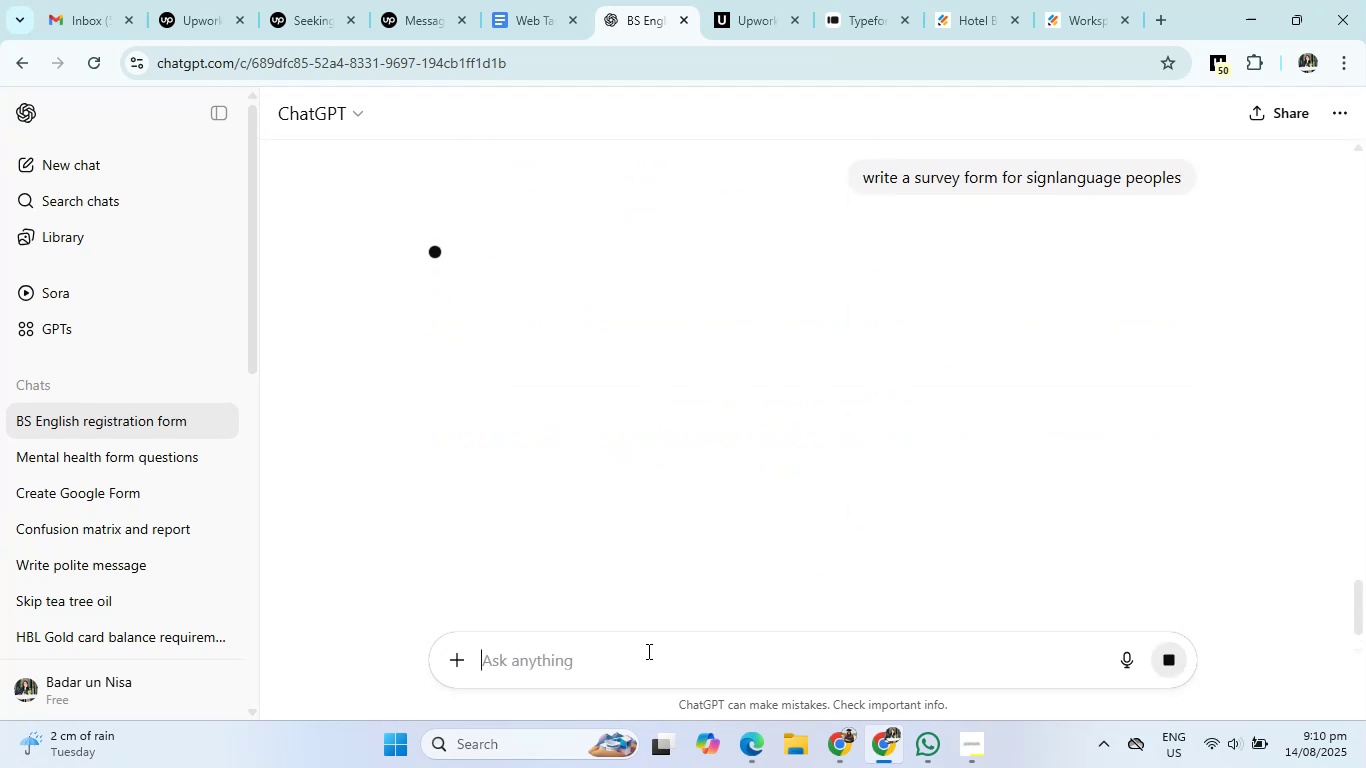 
scroll: coordinate [903, 470], scroll_direction: down, amount: 2.0
 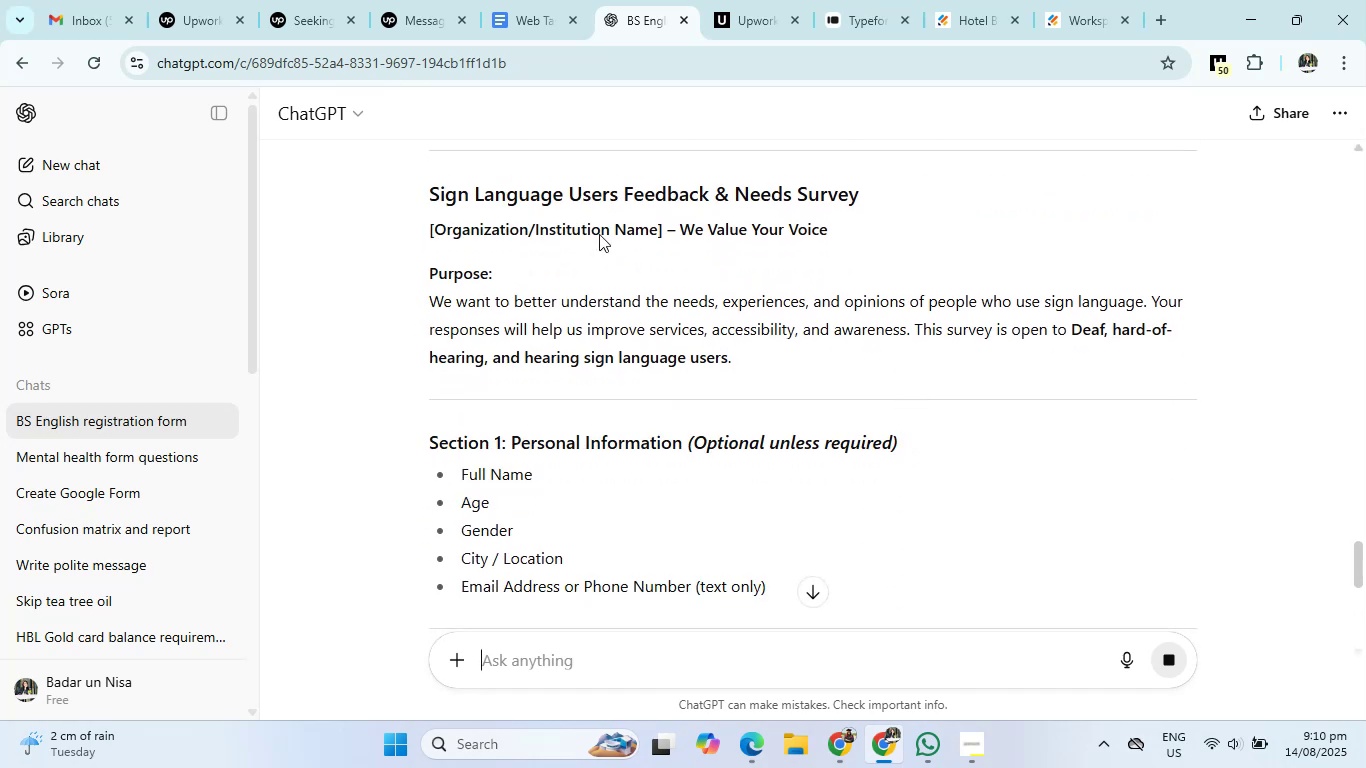 
left_click_drag(start_coordinate=[423, 199], to_coordinate=[870, 205])
 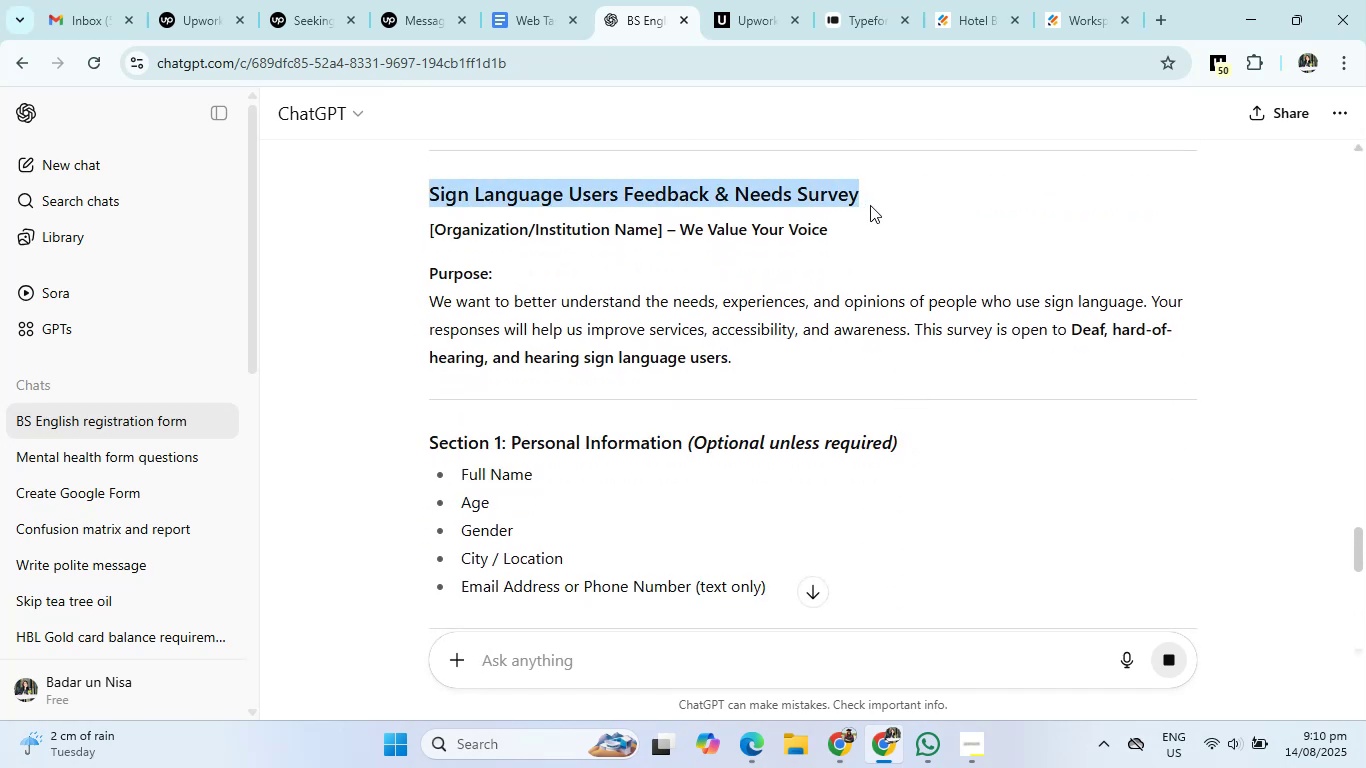 
key(Control+C)
 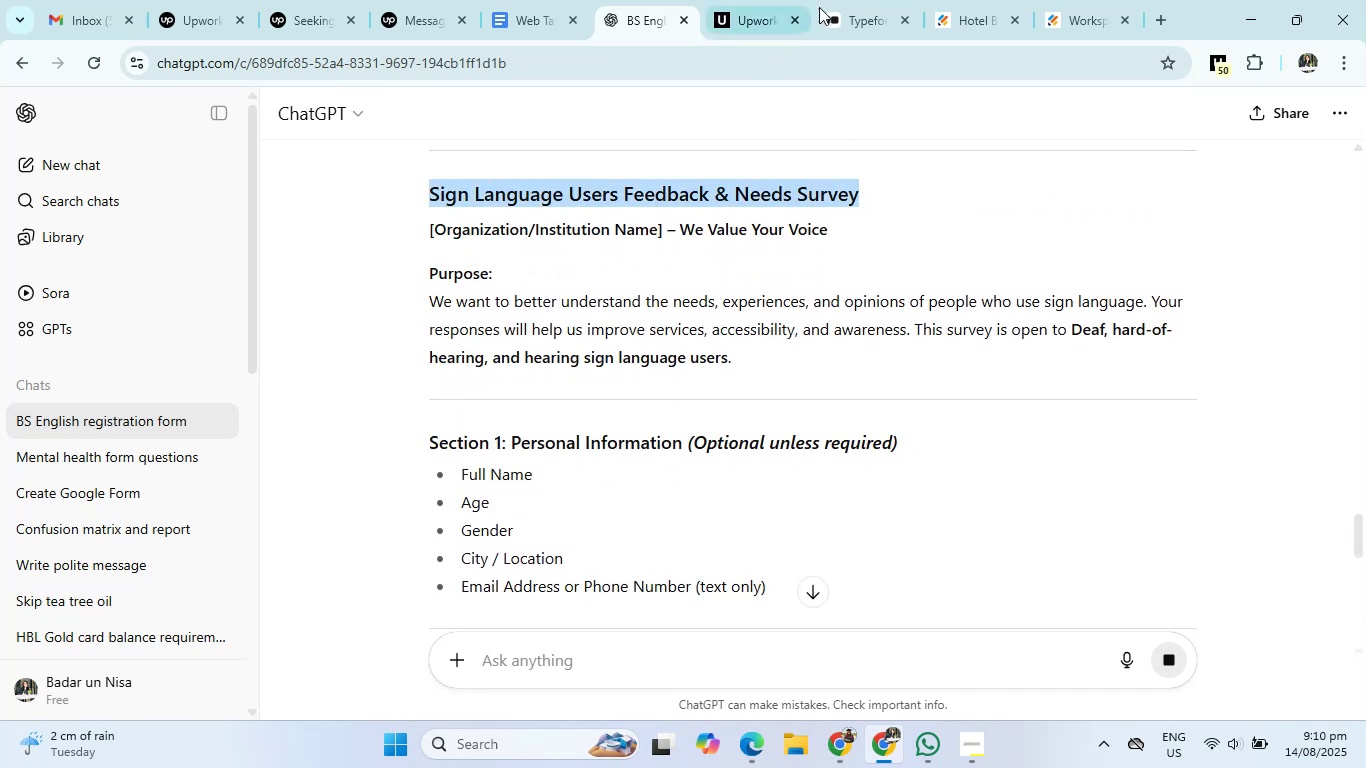 
left_click([850, 0])
 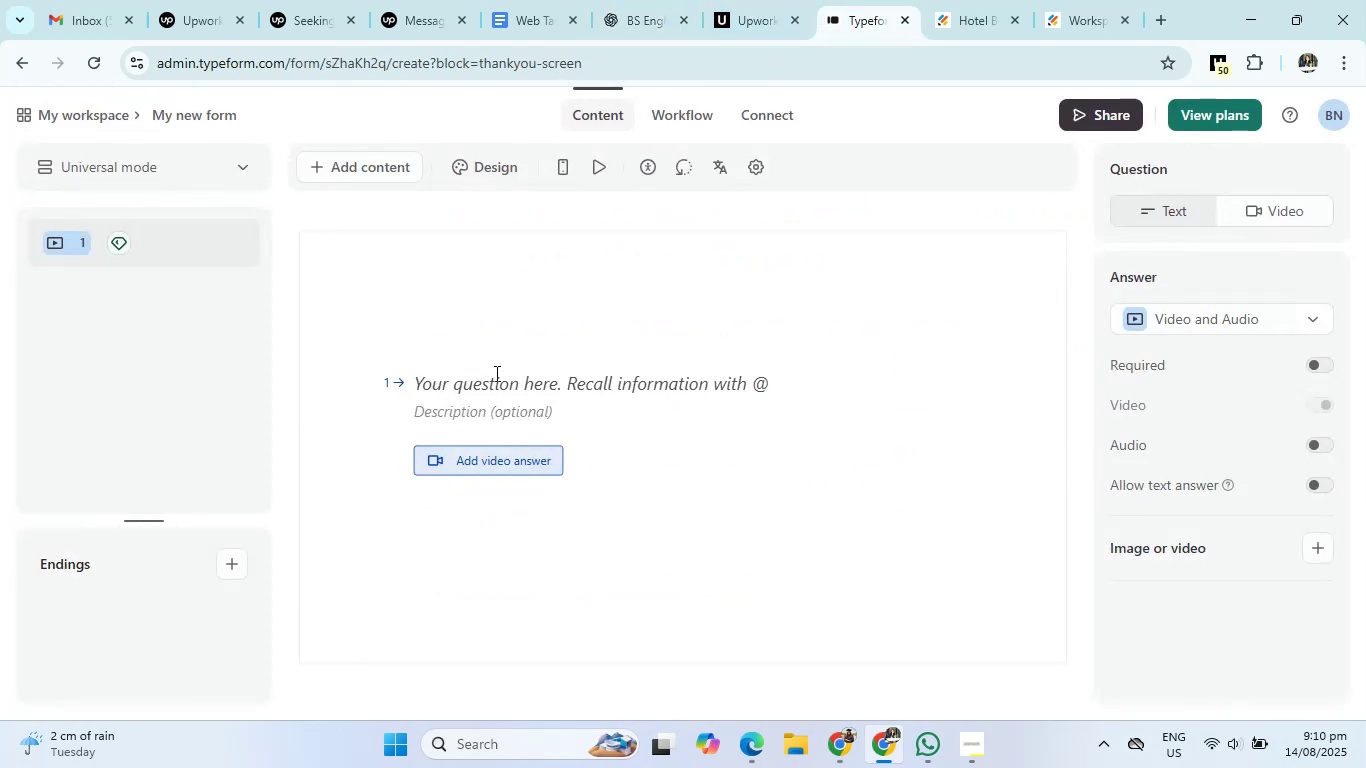 
left_click([495, 382])
 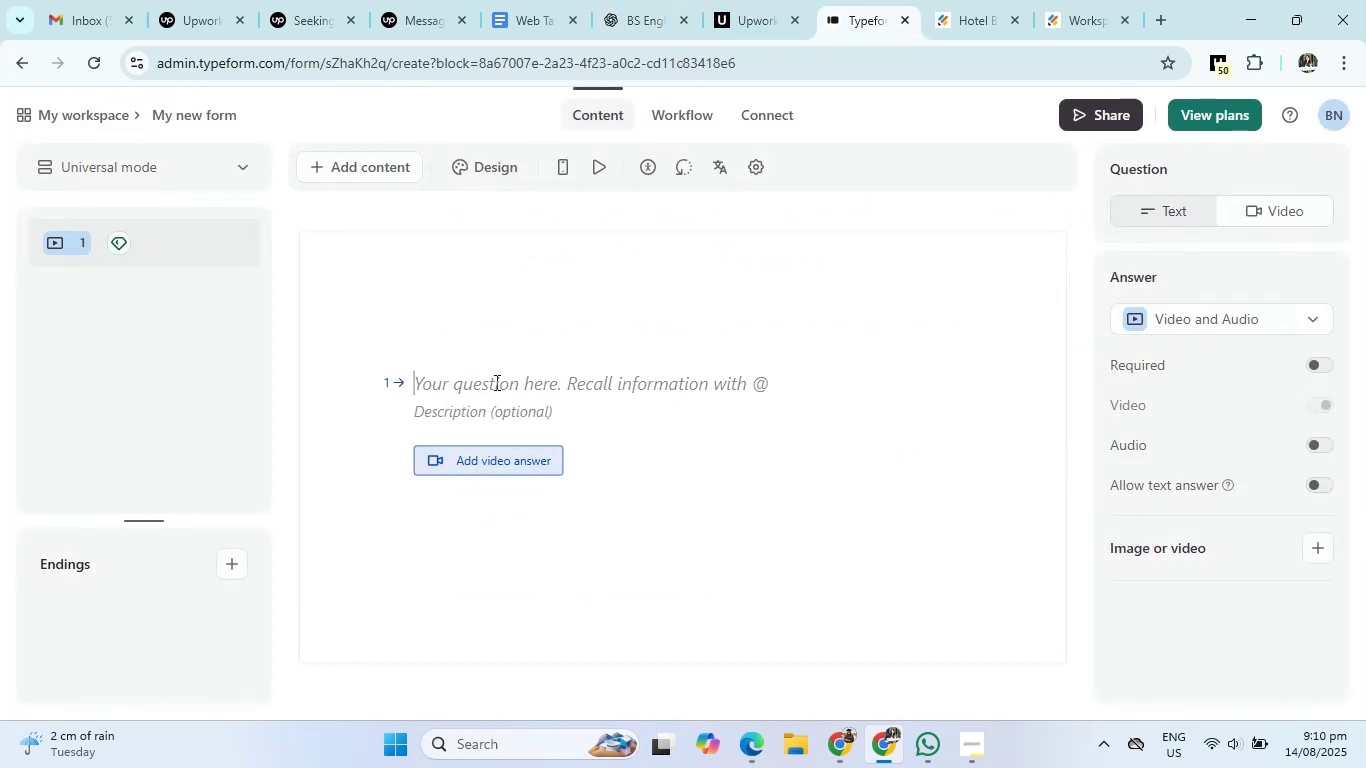 
key(Control+V)
 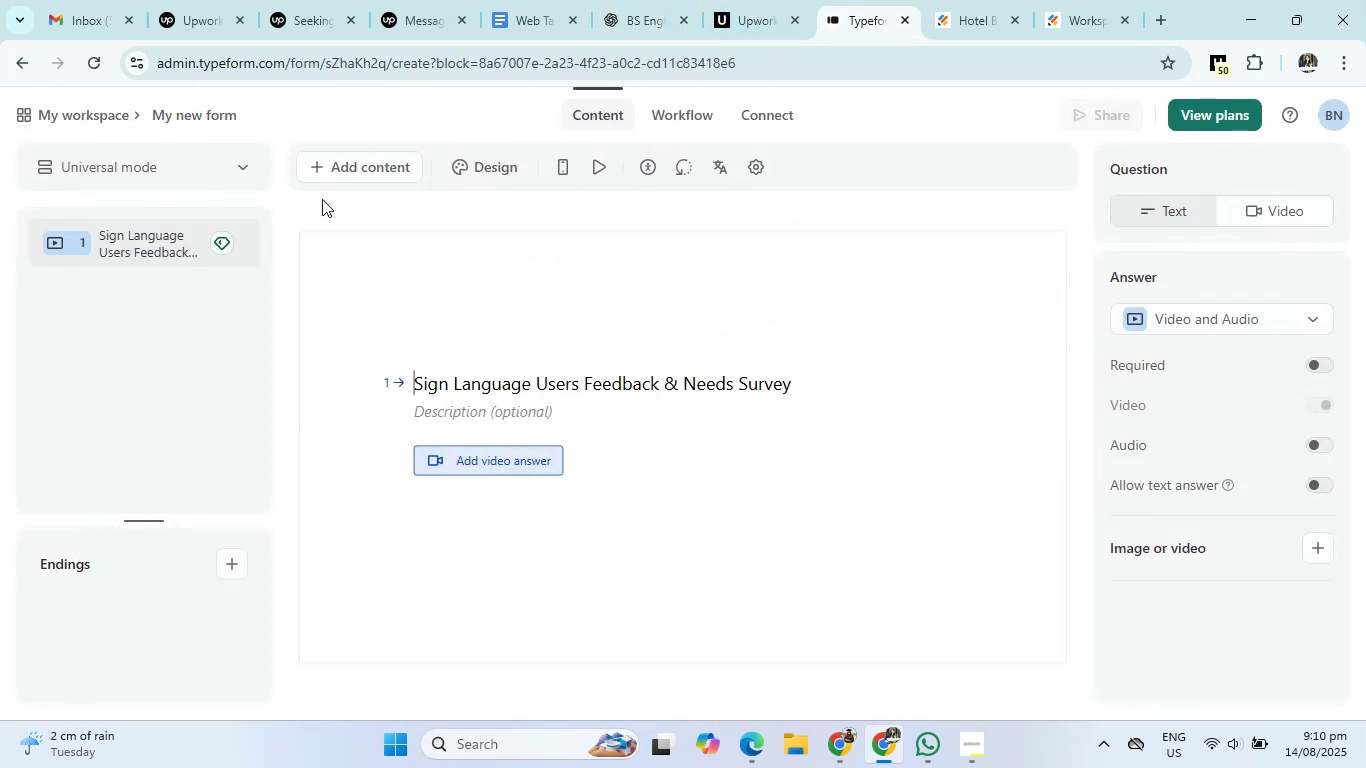 
left_click([335, 162])
 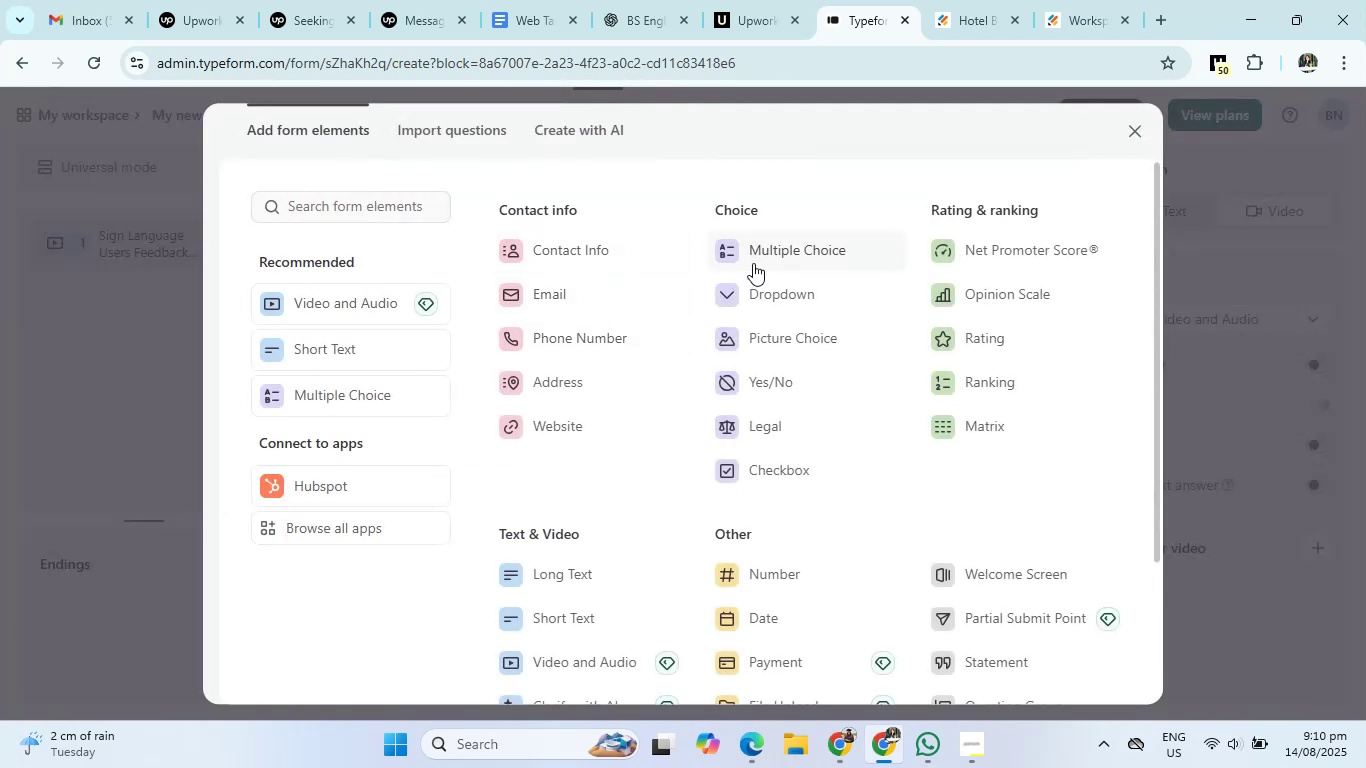 
left_click([1124, 135])
 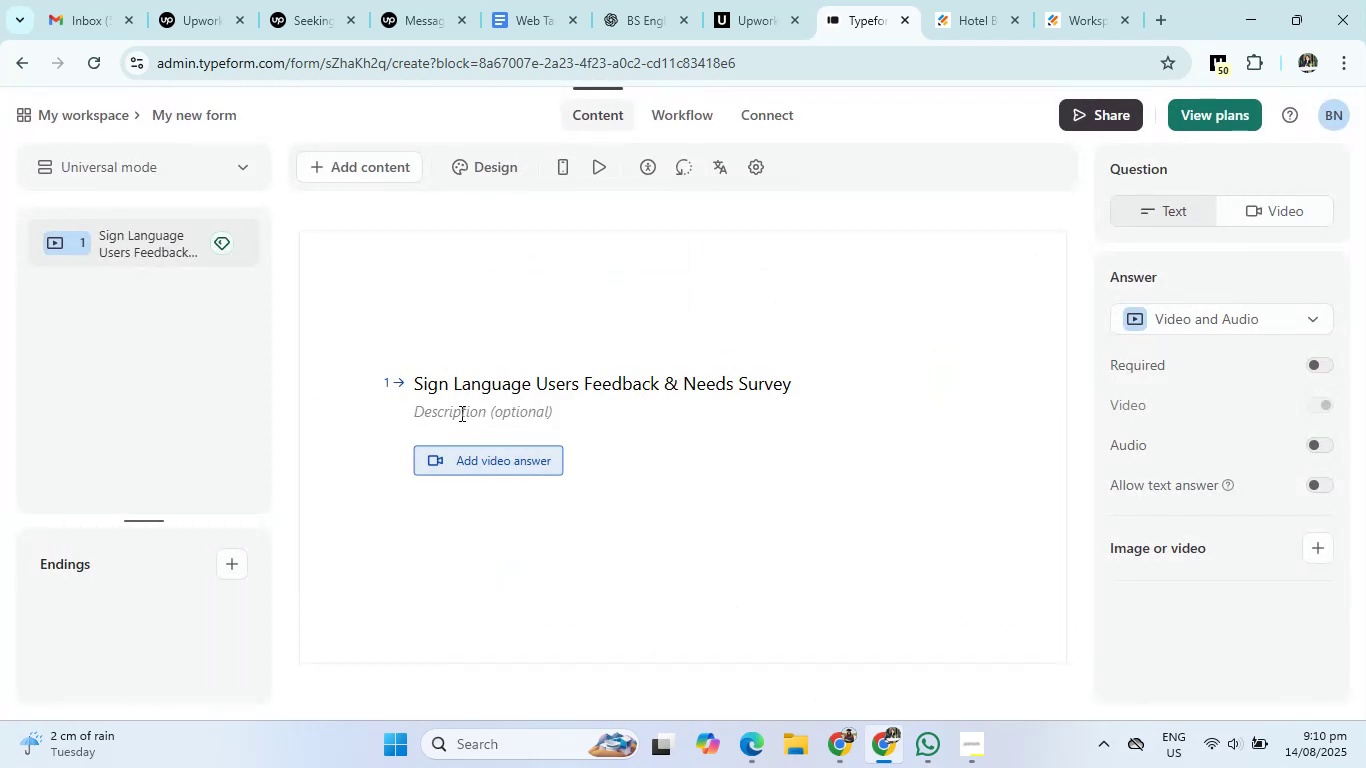 
left_click([460, 409])
 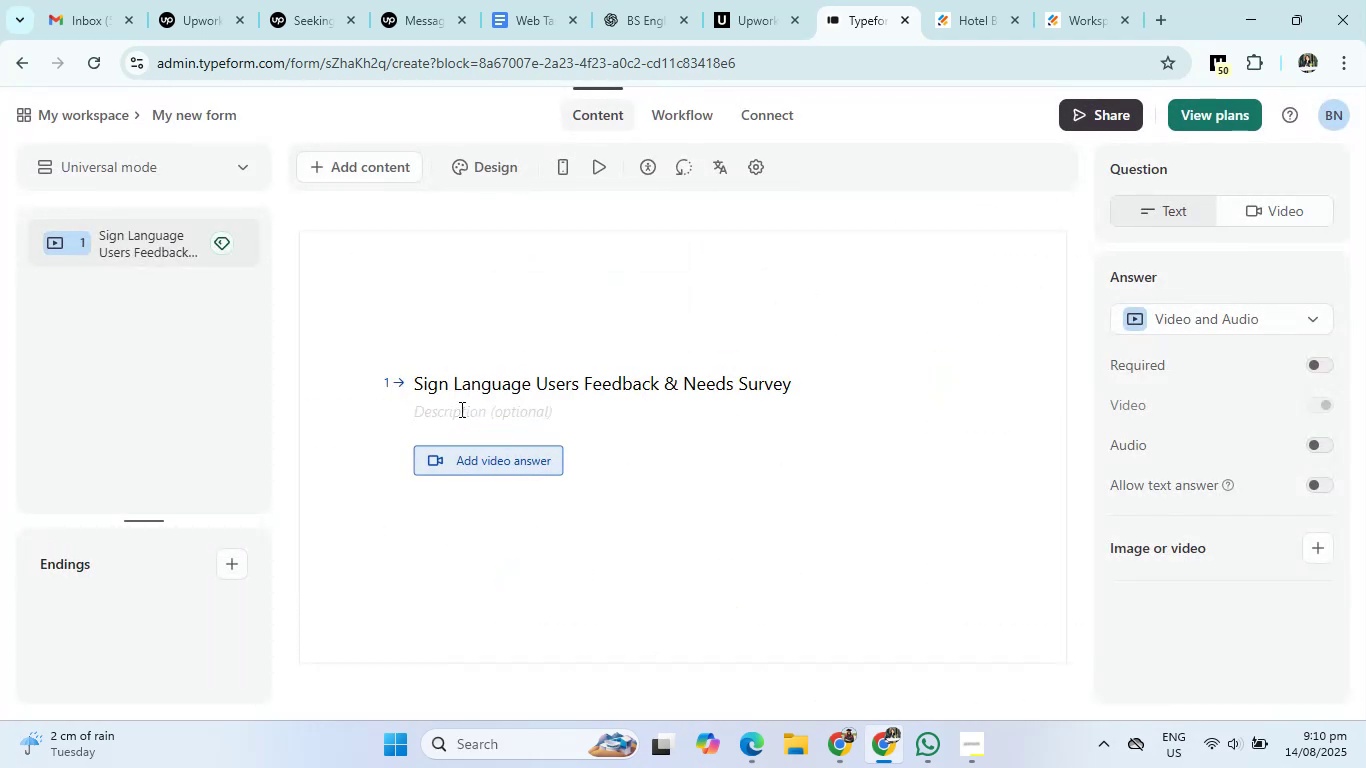 
type(I ntr)
key(Backspace)
key(Backspace)
key(Backspace)
key(Backspace)
key(Backspace)
type(Introduce yourself)
 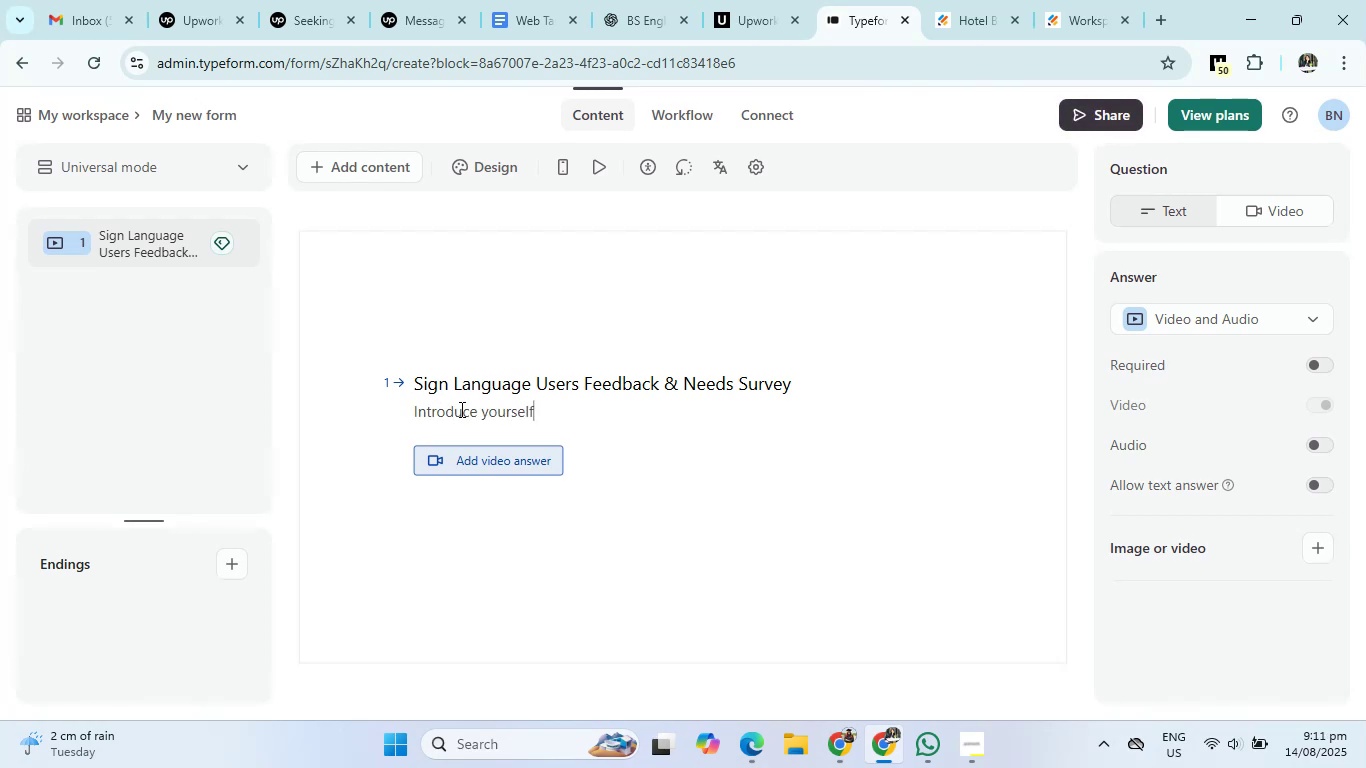 
left_click([347, 165])
 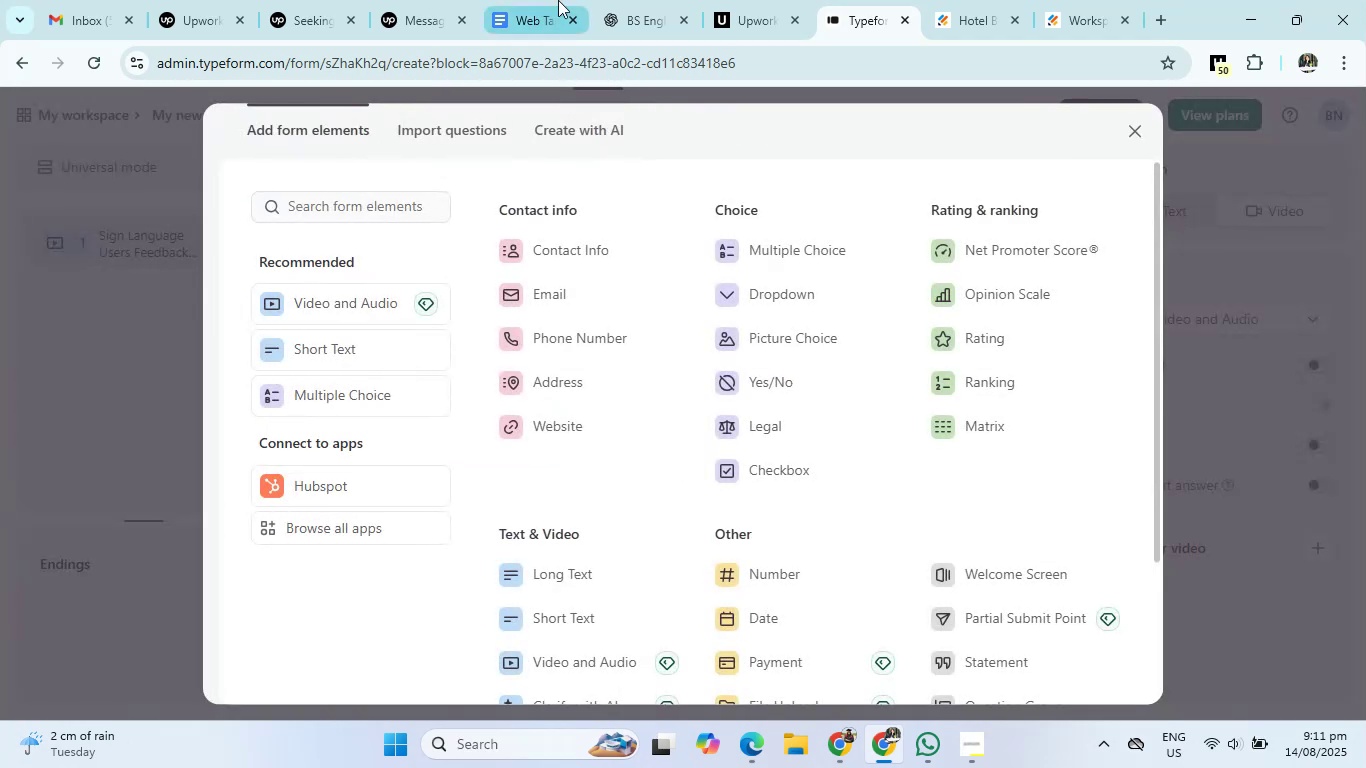 
left_click([633, 0])
 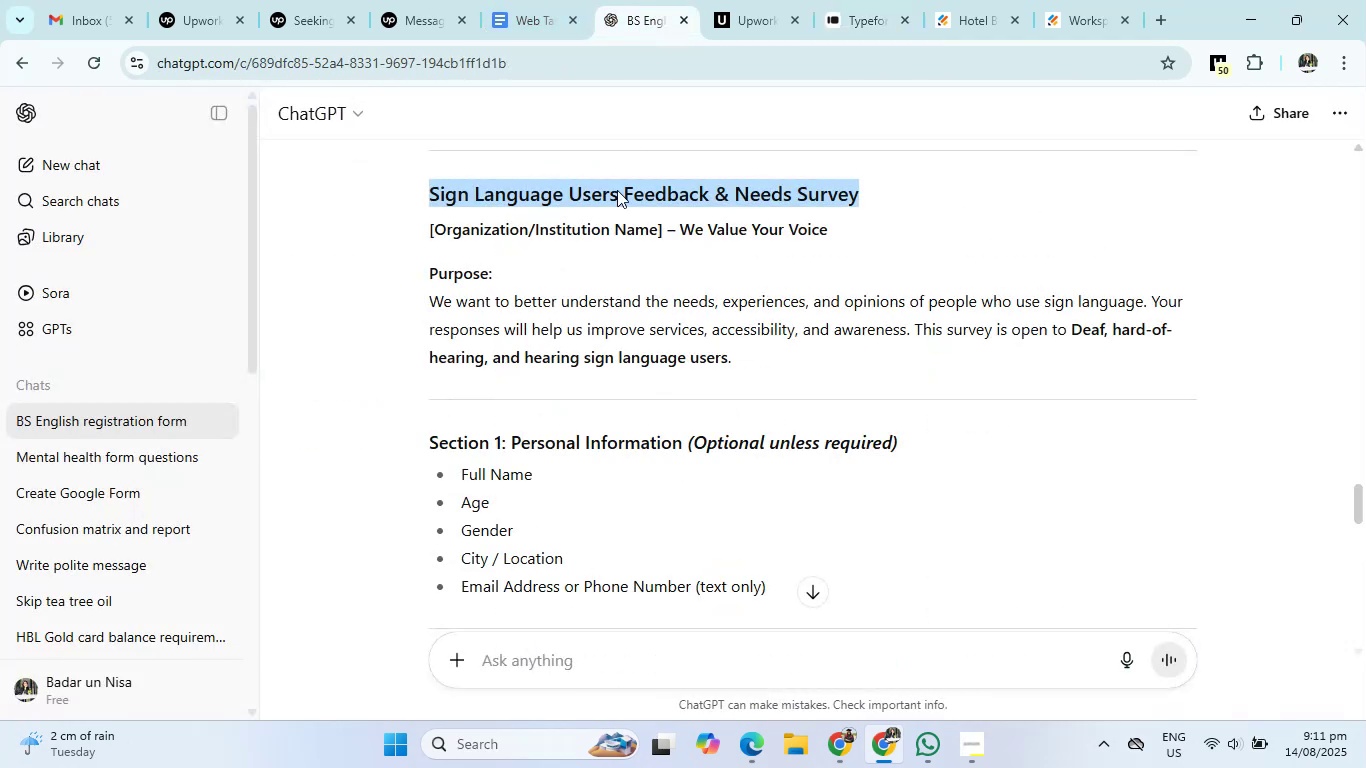 
scroll: coordinate [614, 349], scroll_direction: down, amount: 2.0
 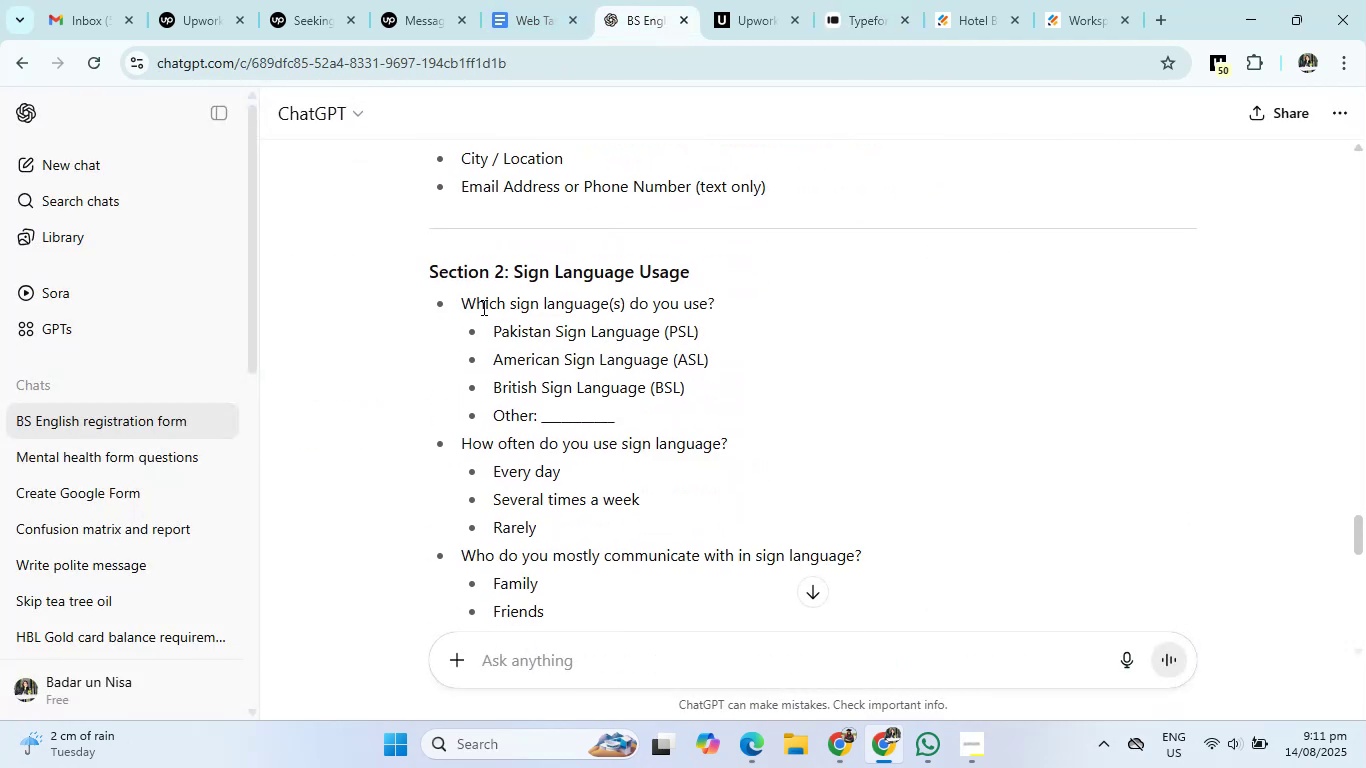 
wait(5.68)
 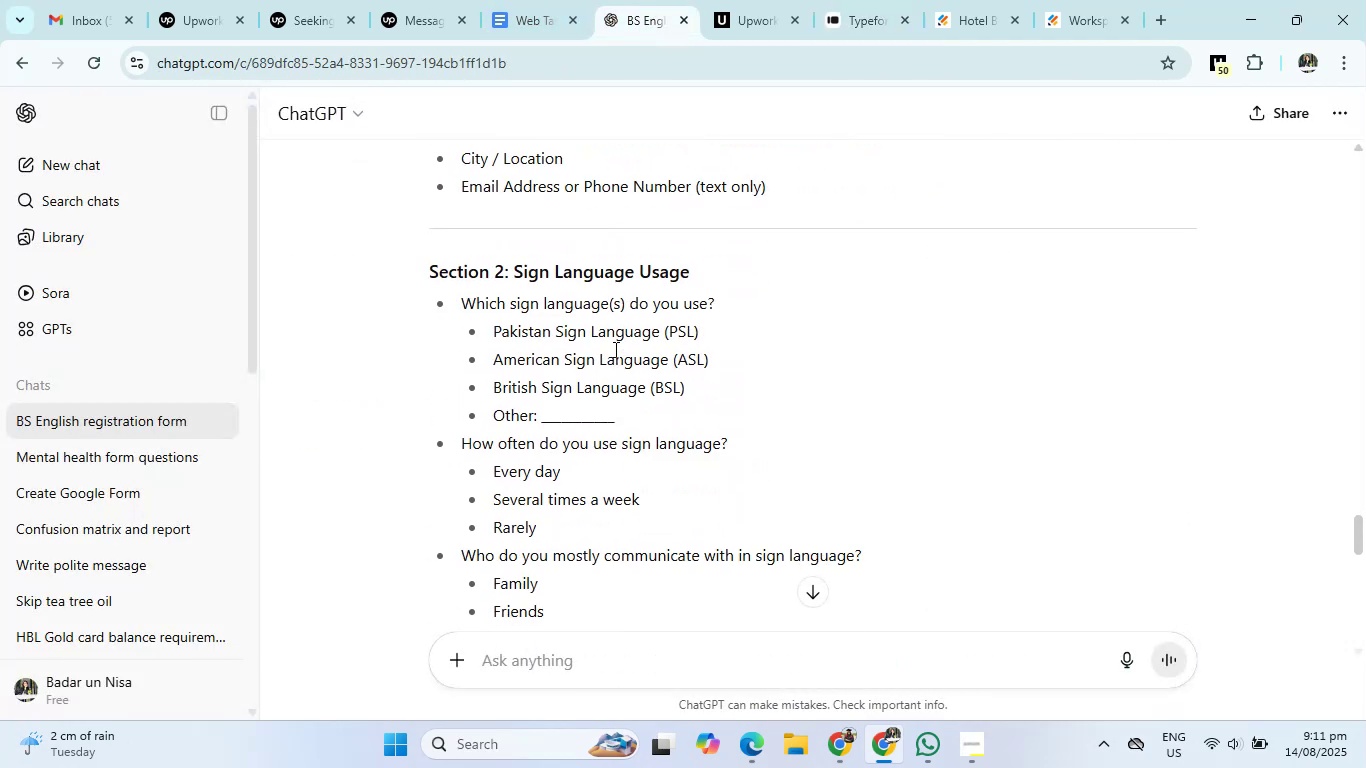 
left_click_drag(start_coordinate=[463, 304], to_coordinate=[752, 294])
 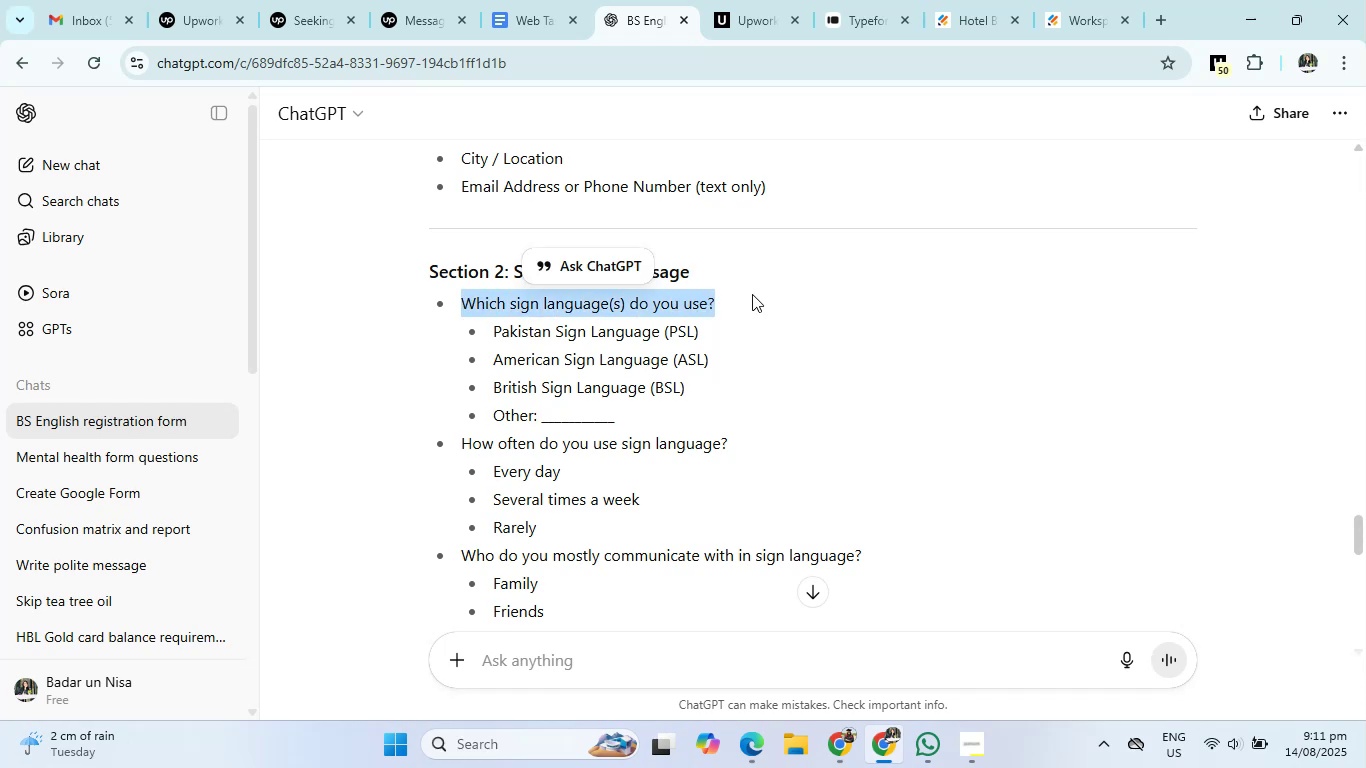 
key(Control+C)
 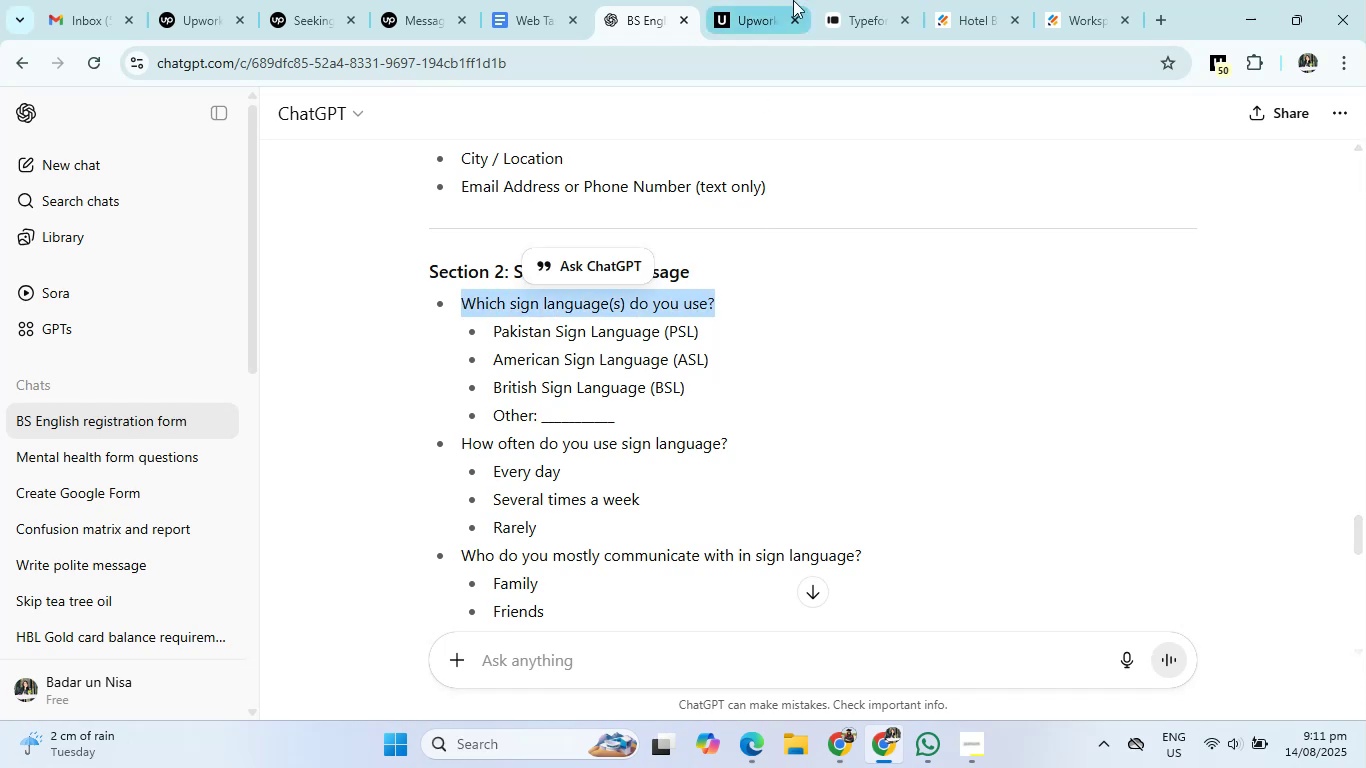 
left_click([851, 0])
 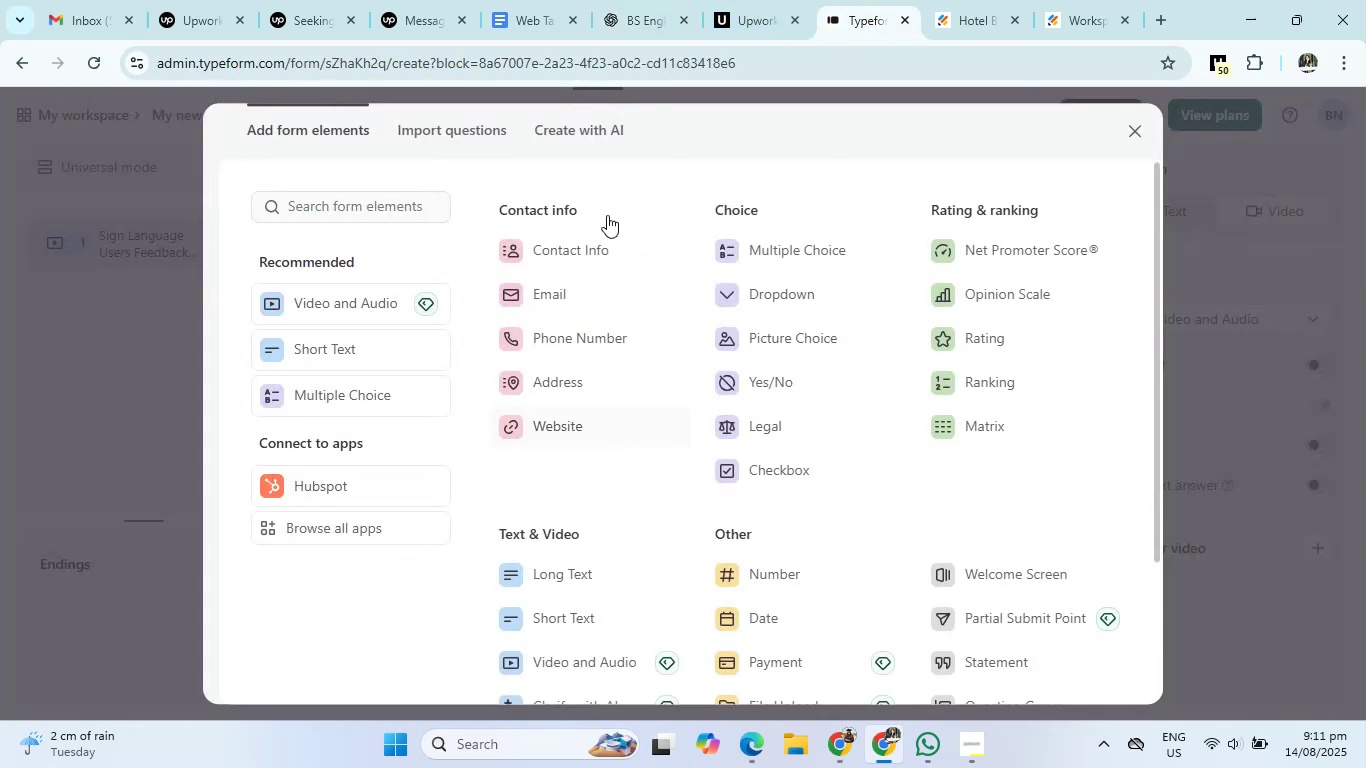 
left_click([615, 0])
 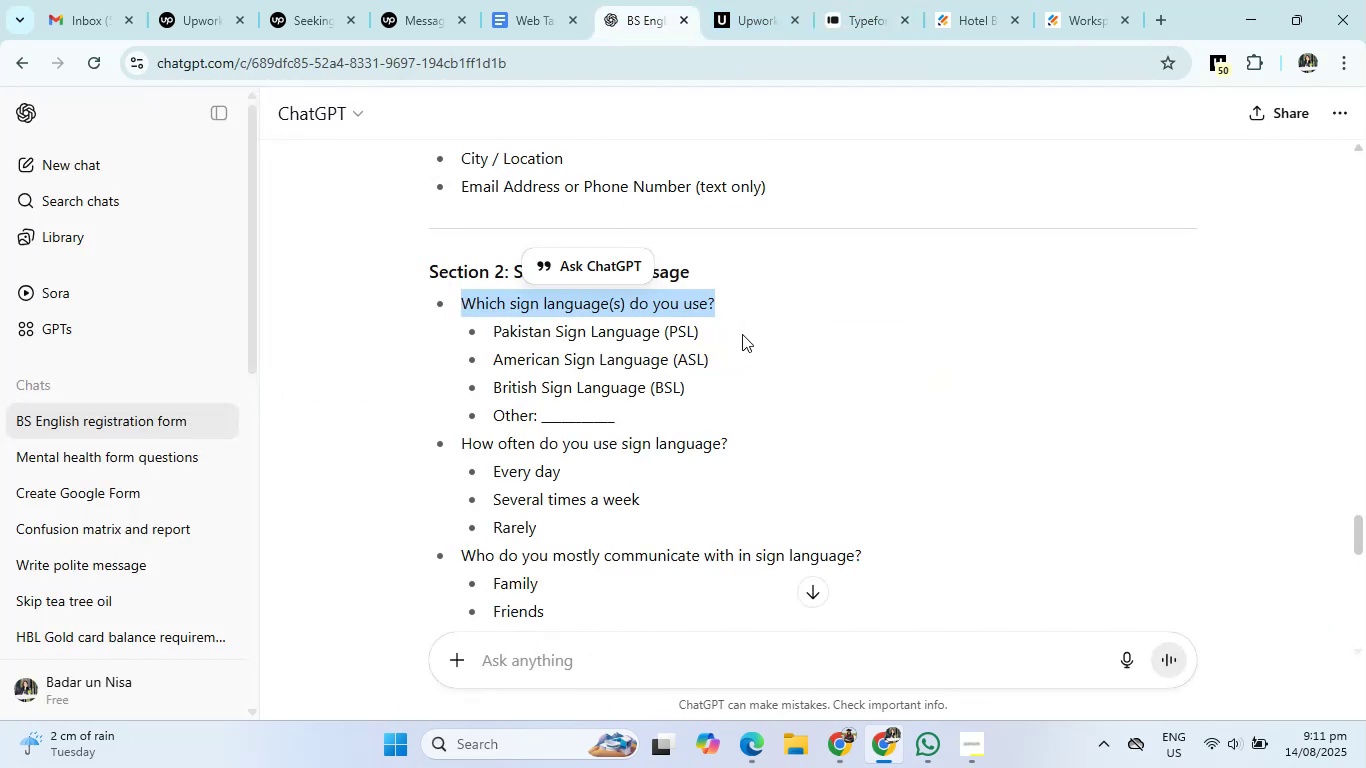 
left_click([742, 334])
 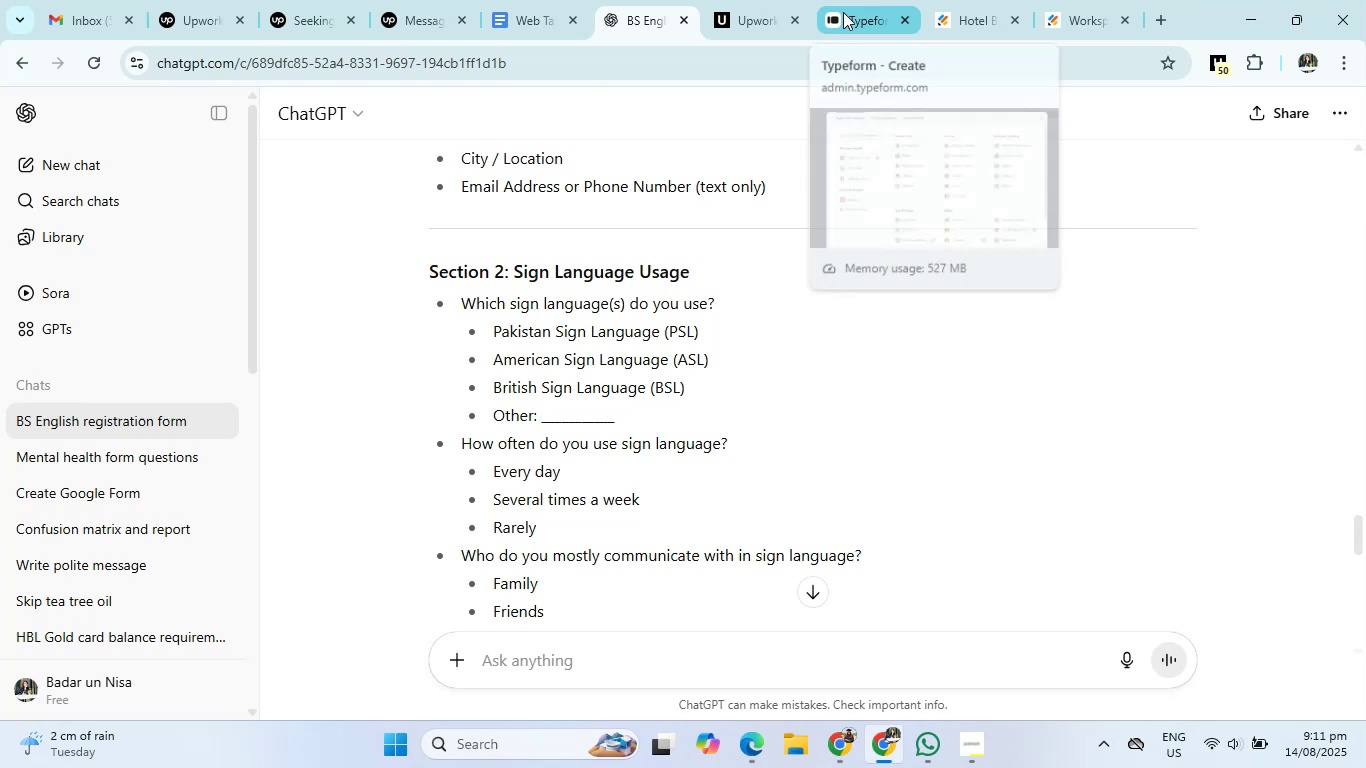 
left_click([843, 12])
 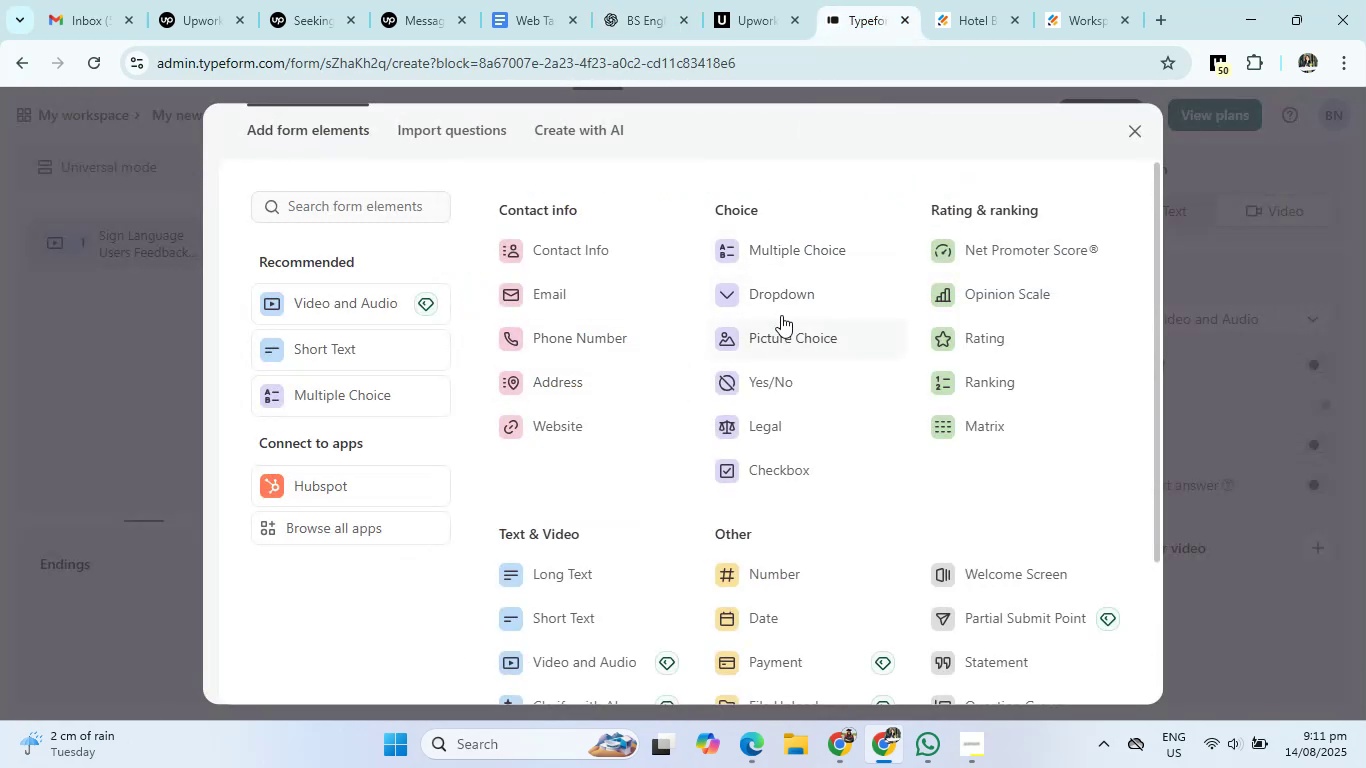 
left_click([785, 295])
 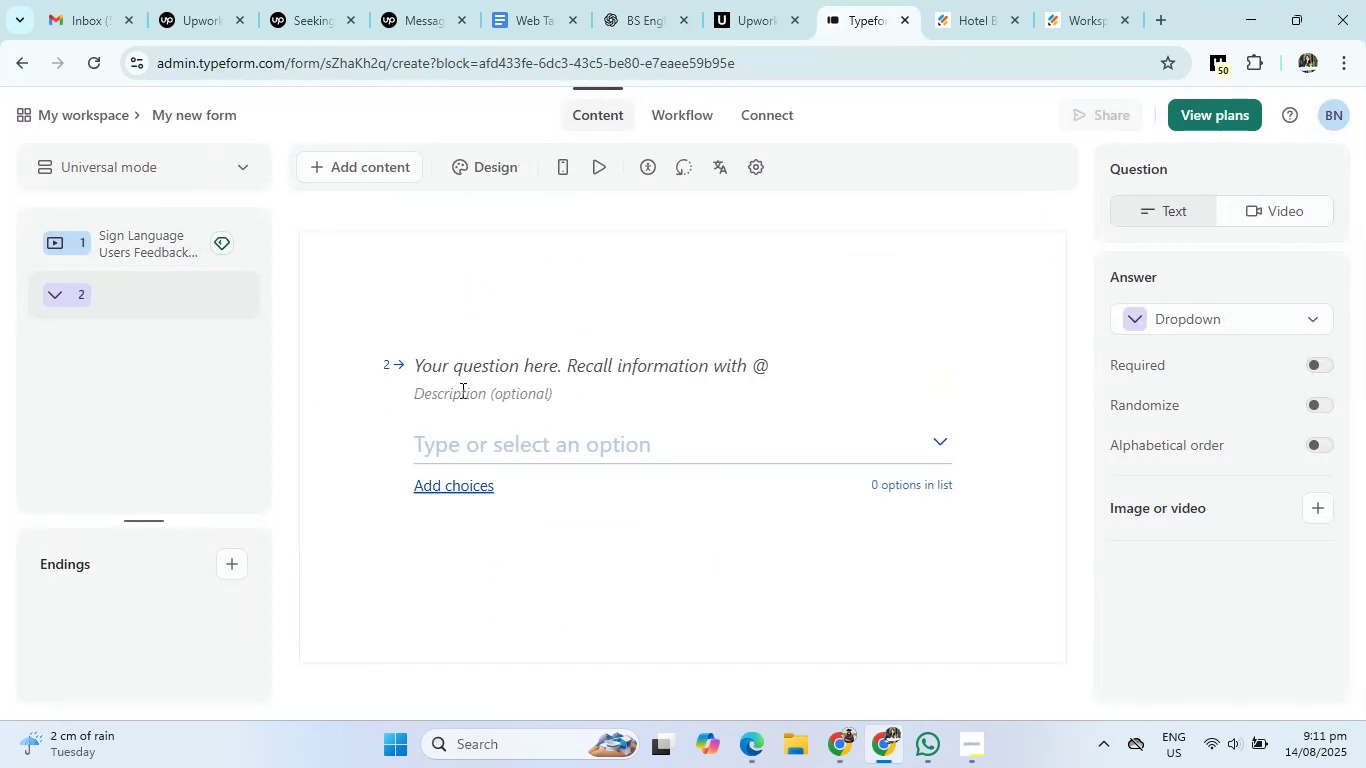 
left_click([461, 369])
 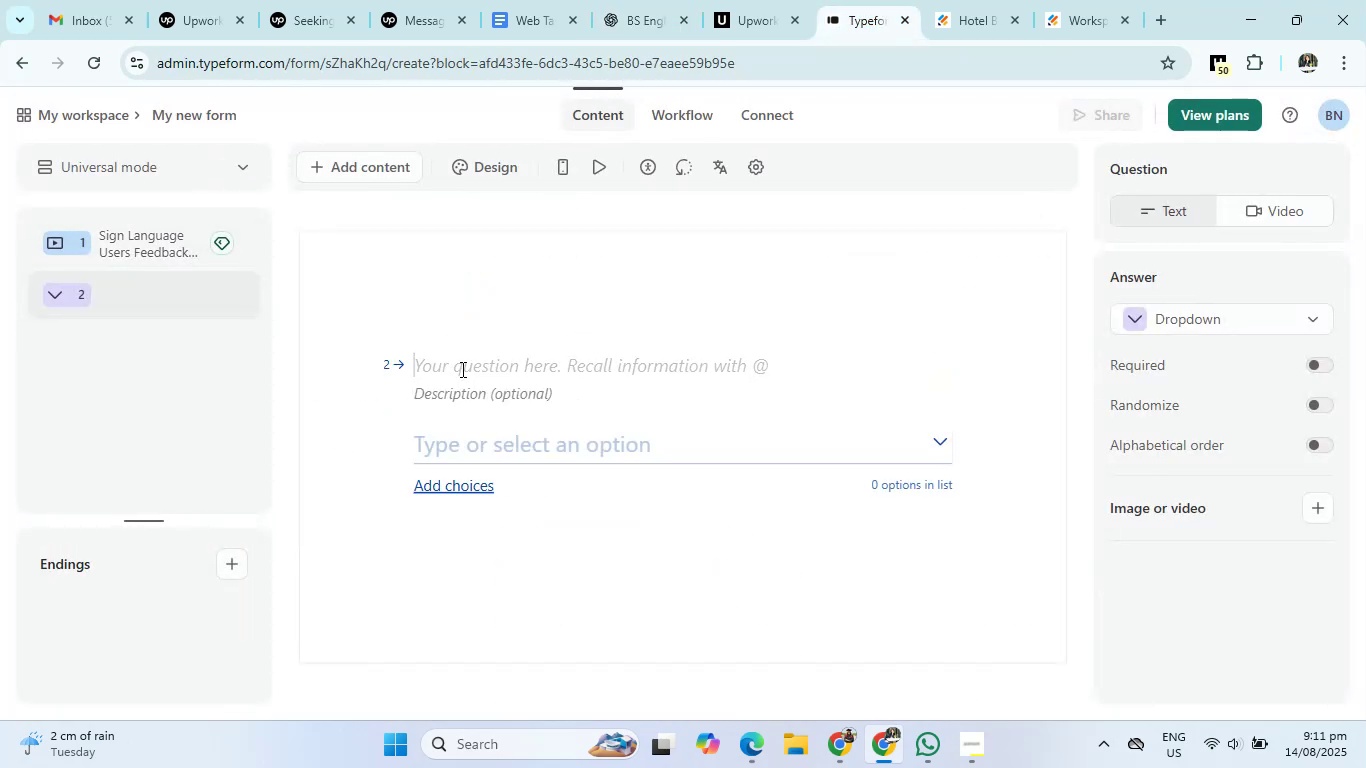 
key(Control+V)
 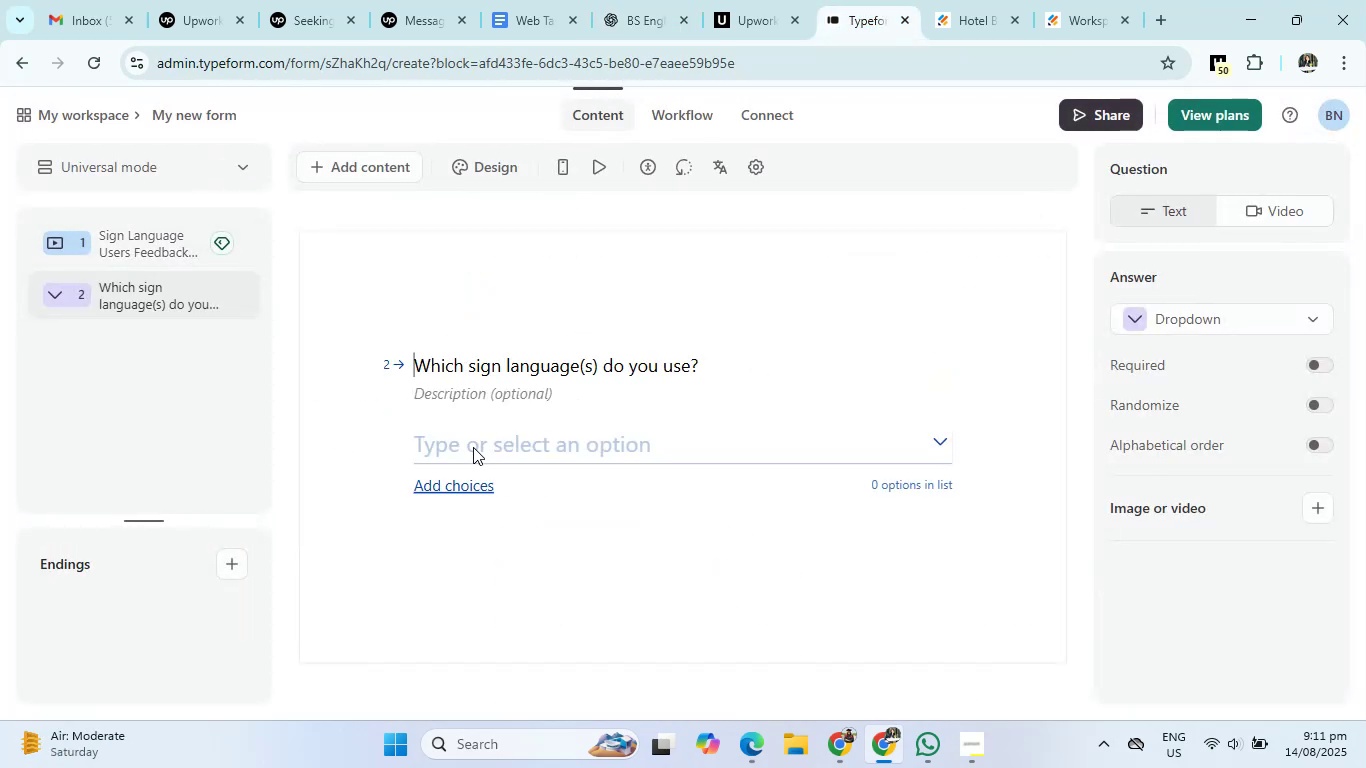 
left_click([473, 447])
 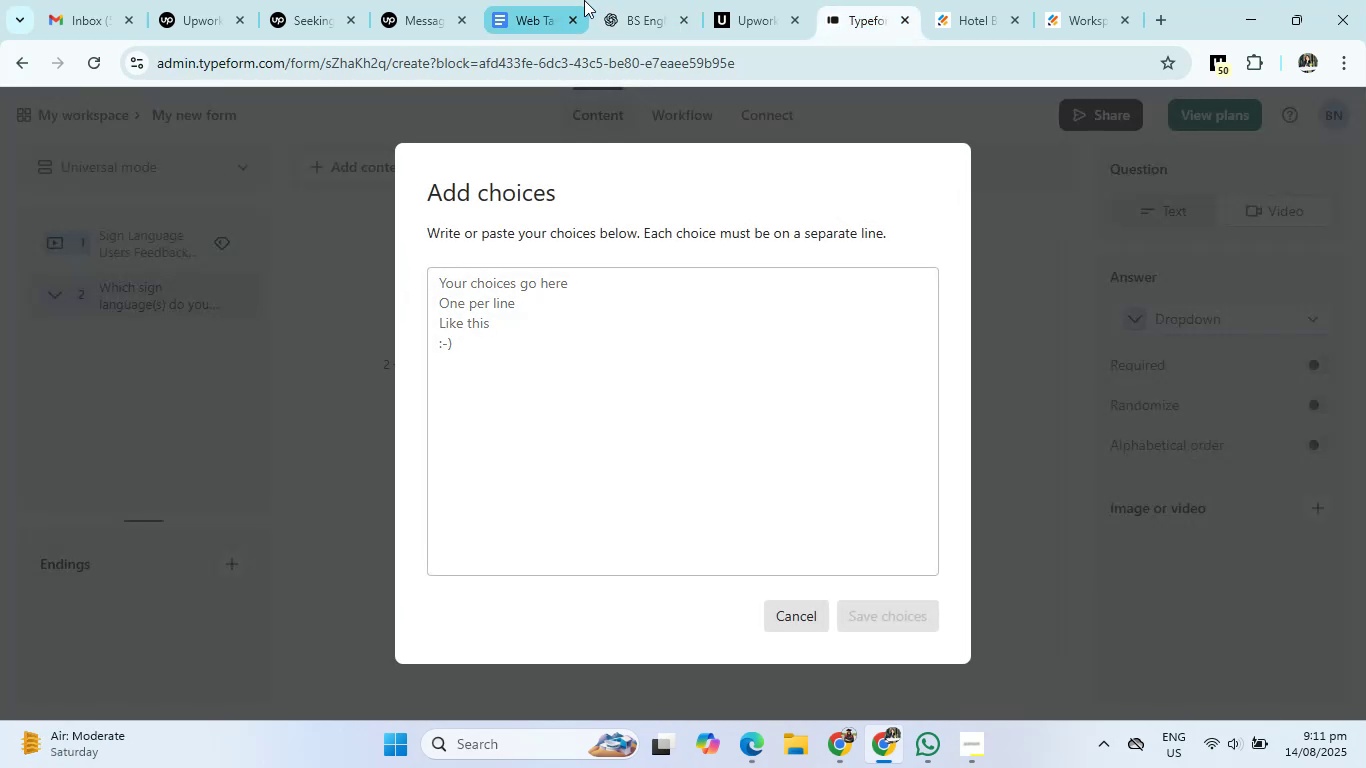 
left_click([614, 0])
 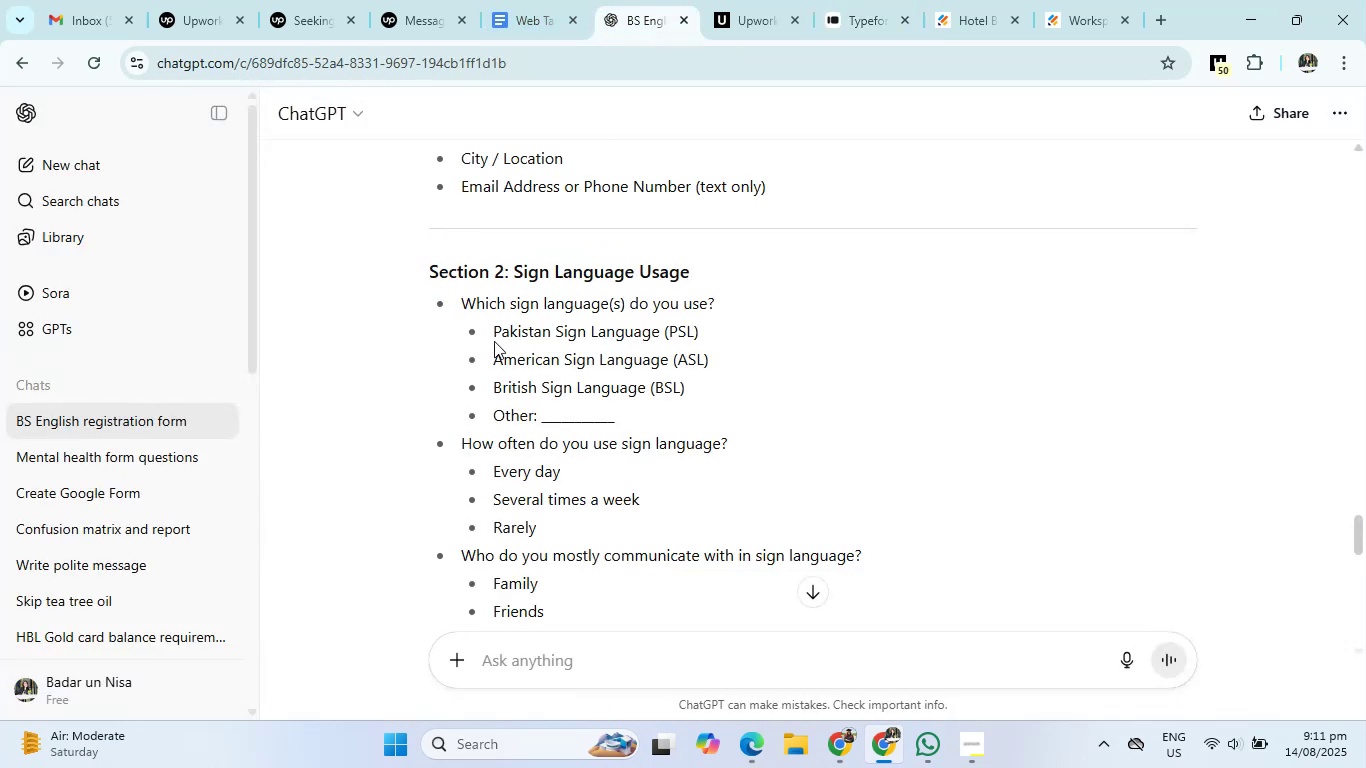 
left_click_drag(start_coordinate=[494, 332], to_coordinate=[622, 419])
 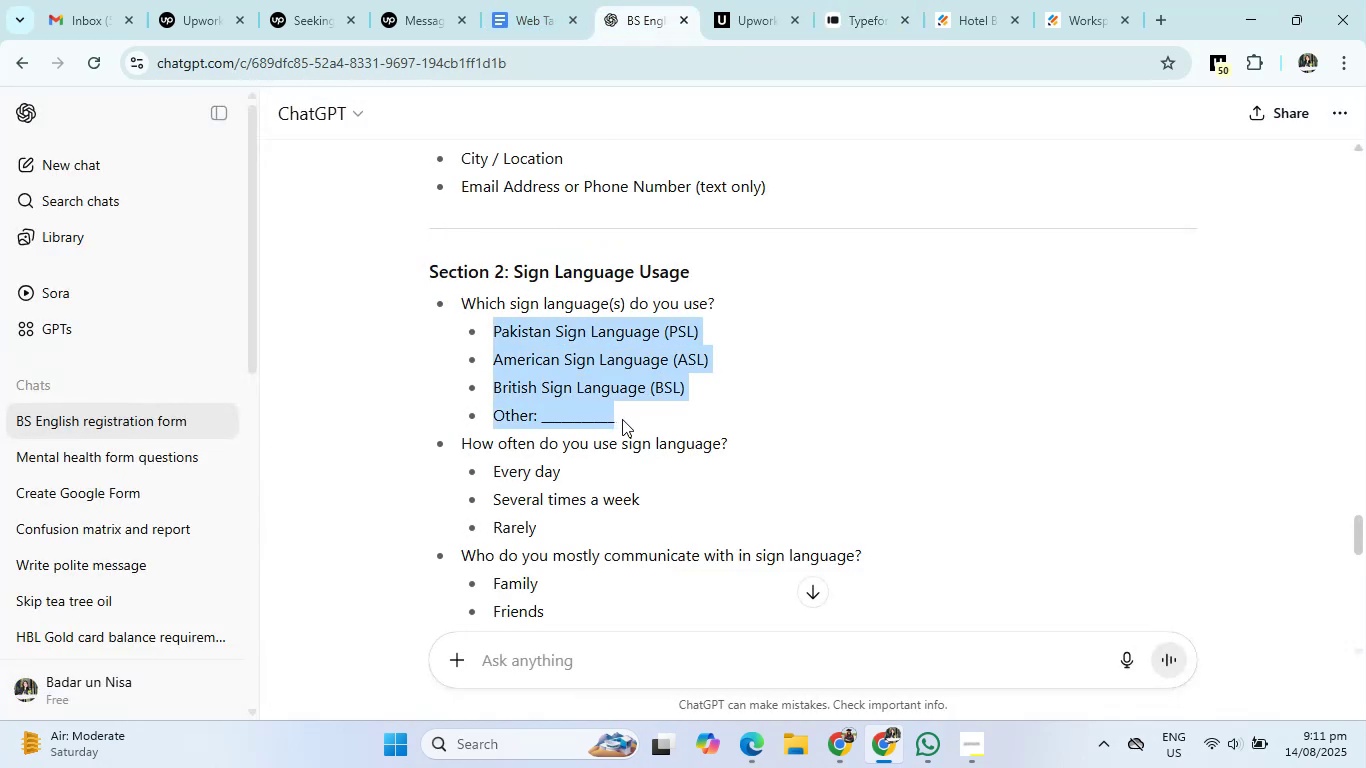 
key(Control+C)
 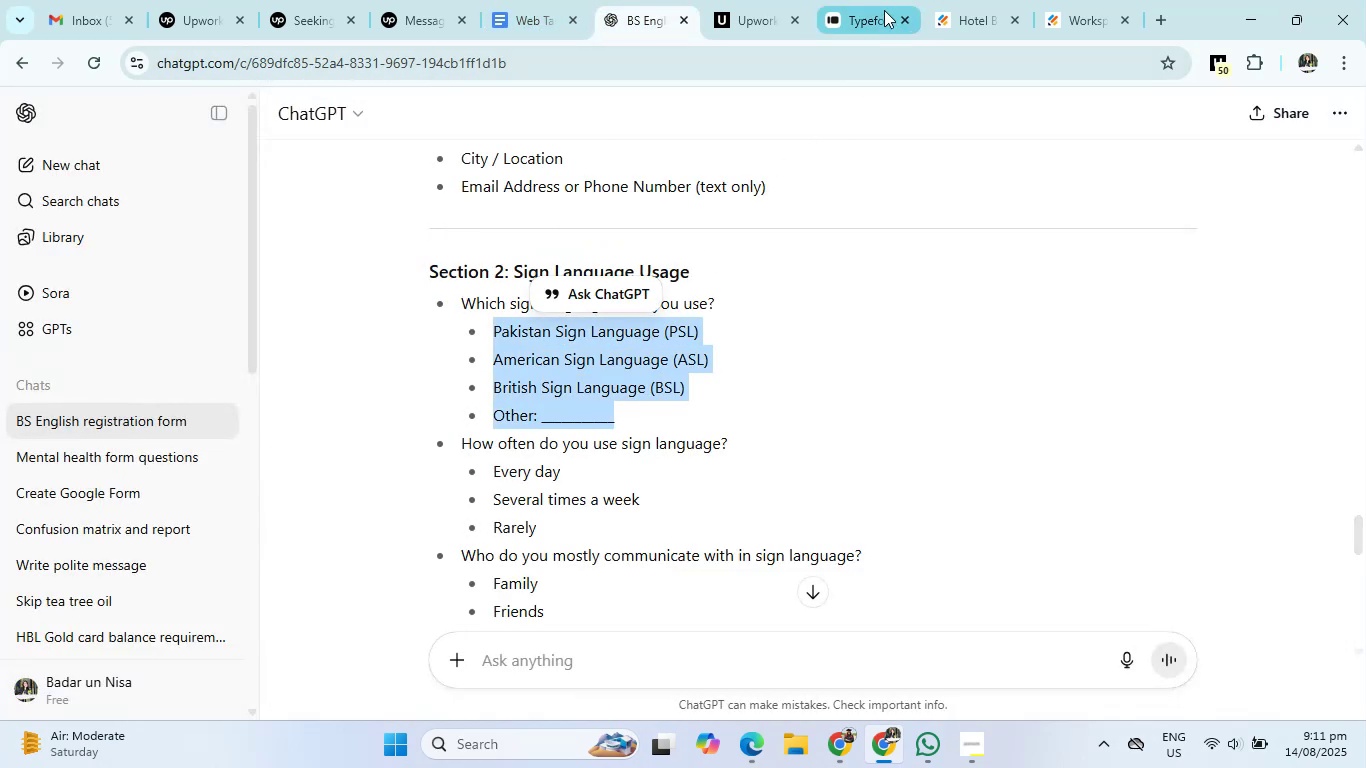 
left_click([882, 8])
 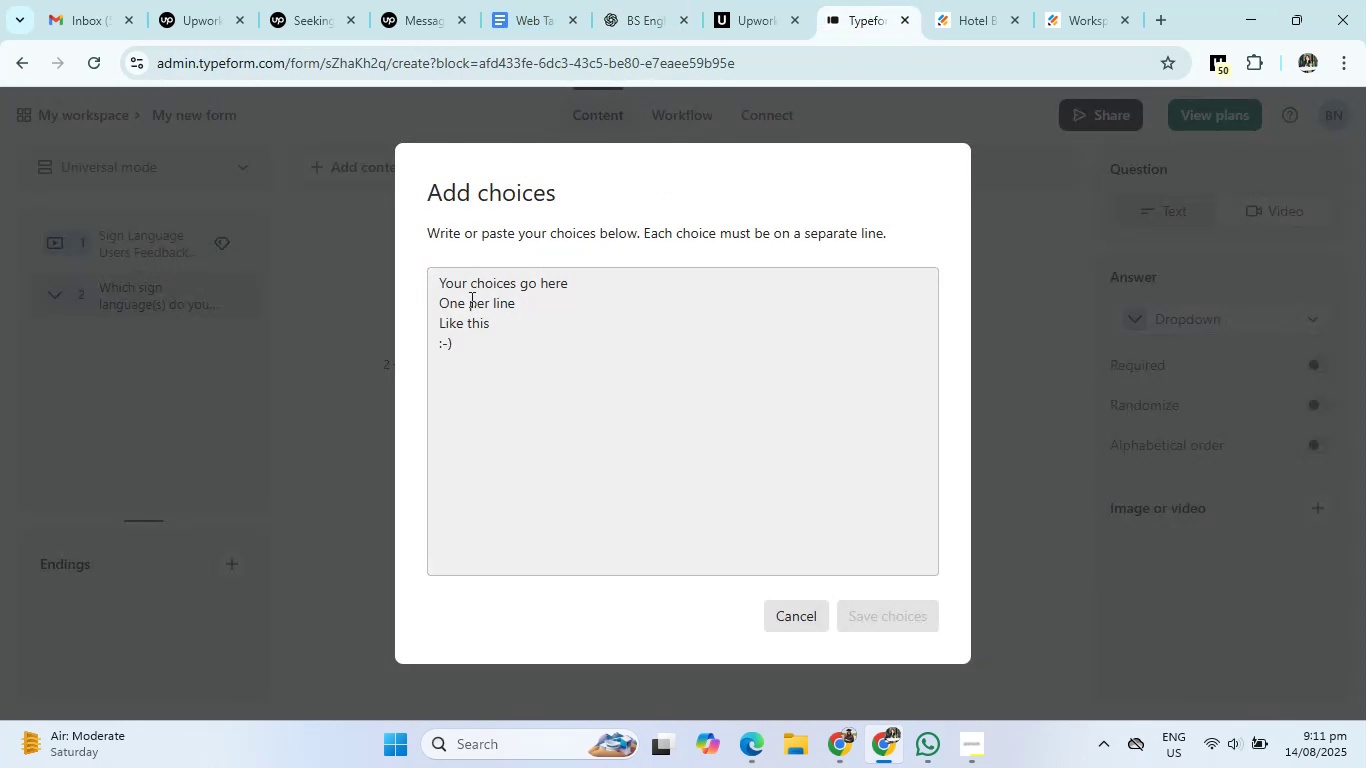 
left_click([449, 291])
 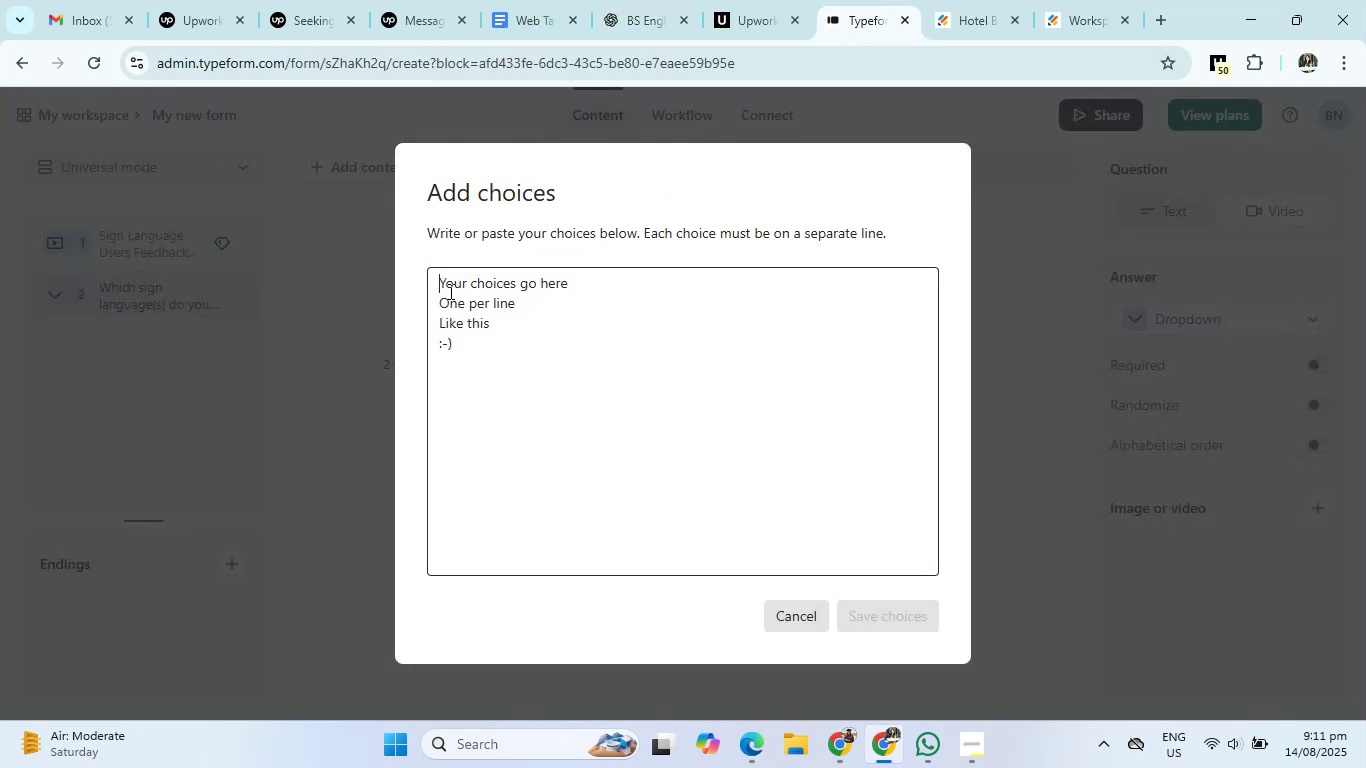 
key(Control+V)
 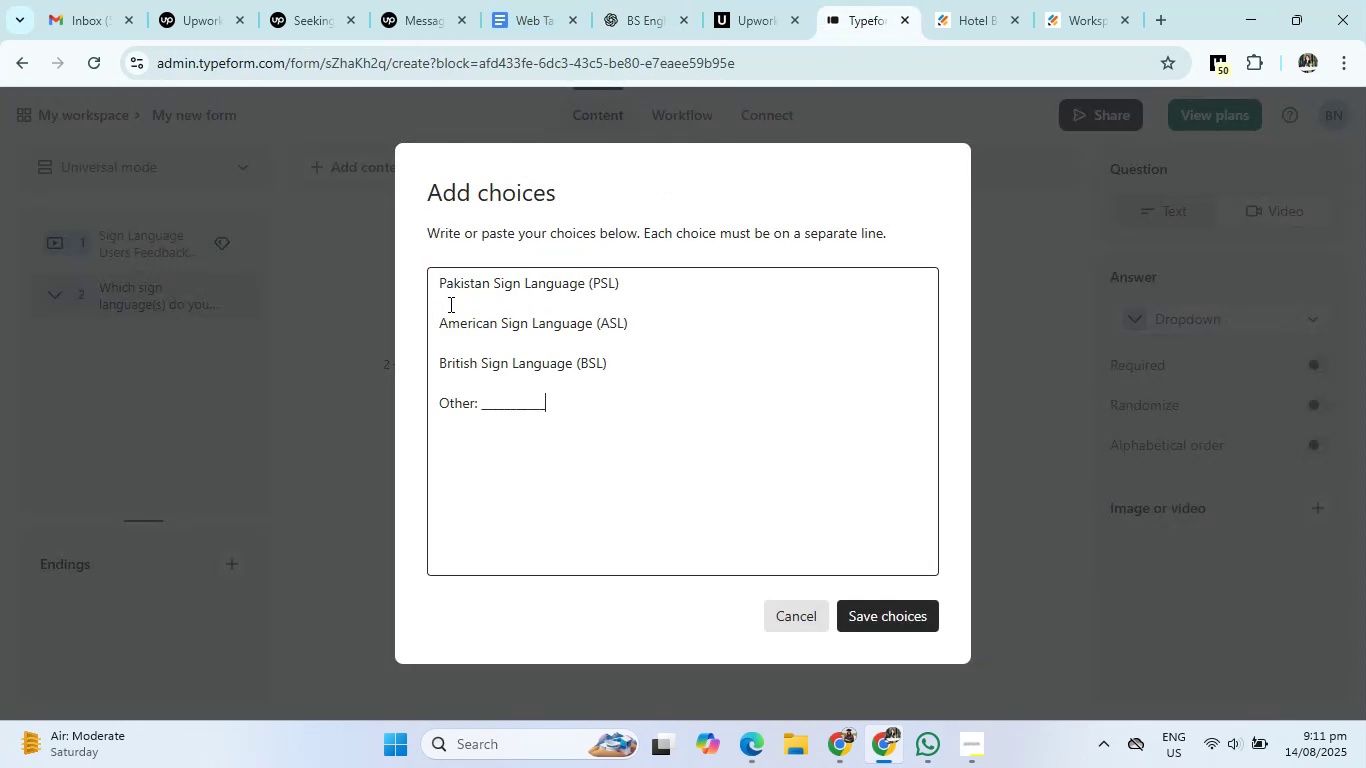 
left_click([449, 304])
 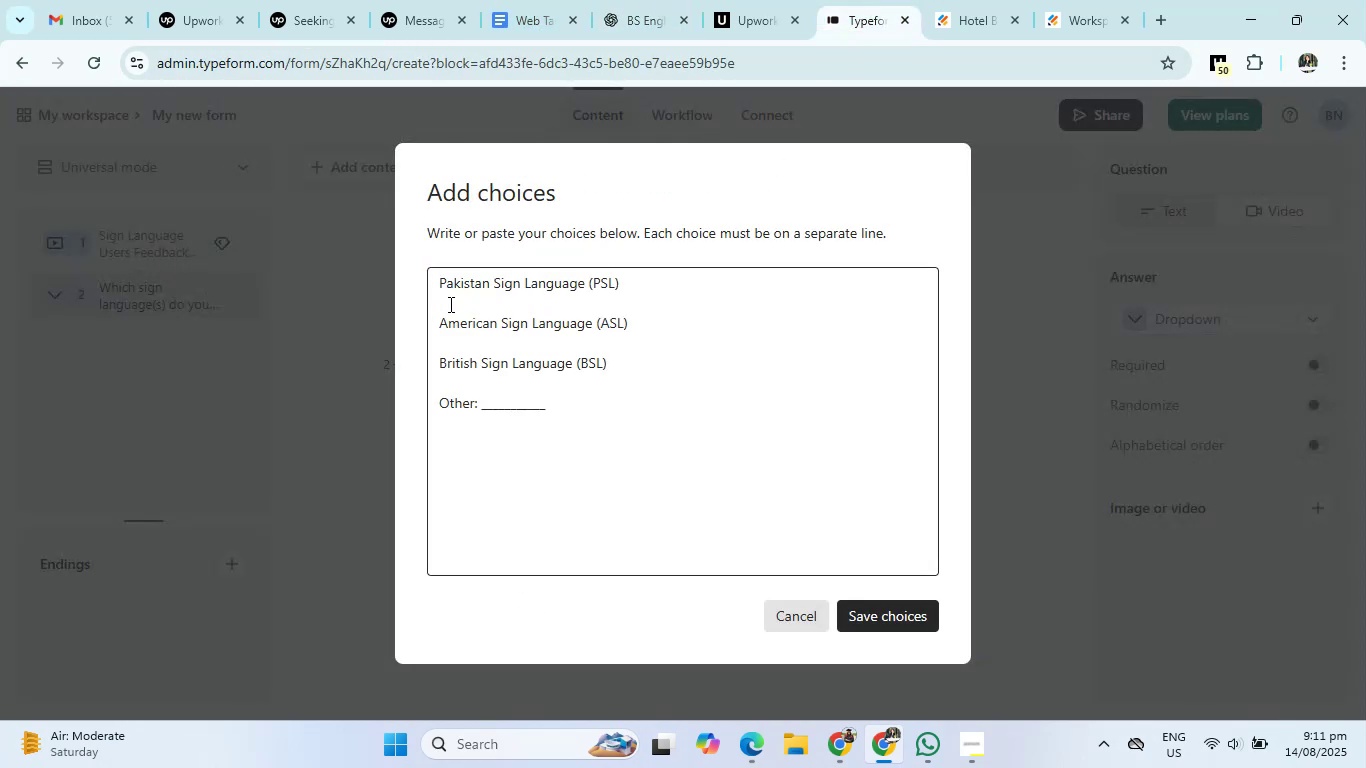 
key(Backspace)
 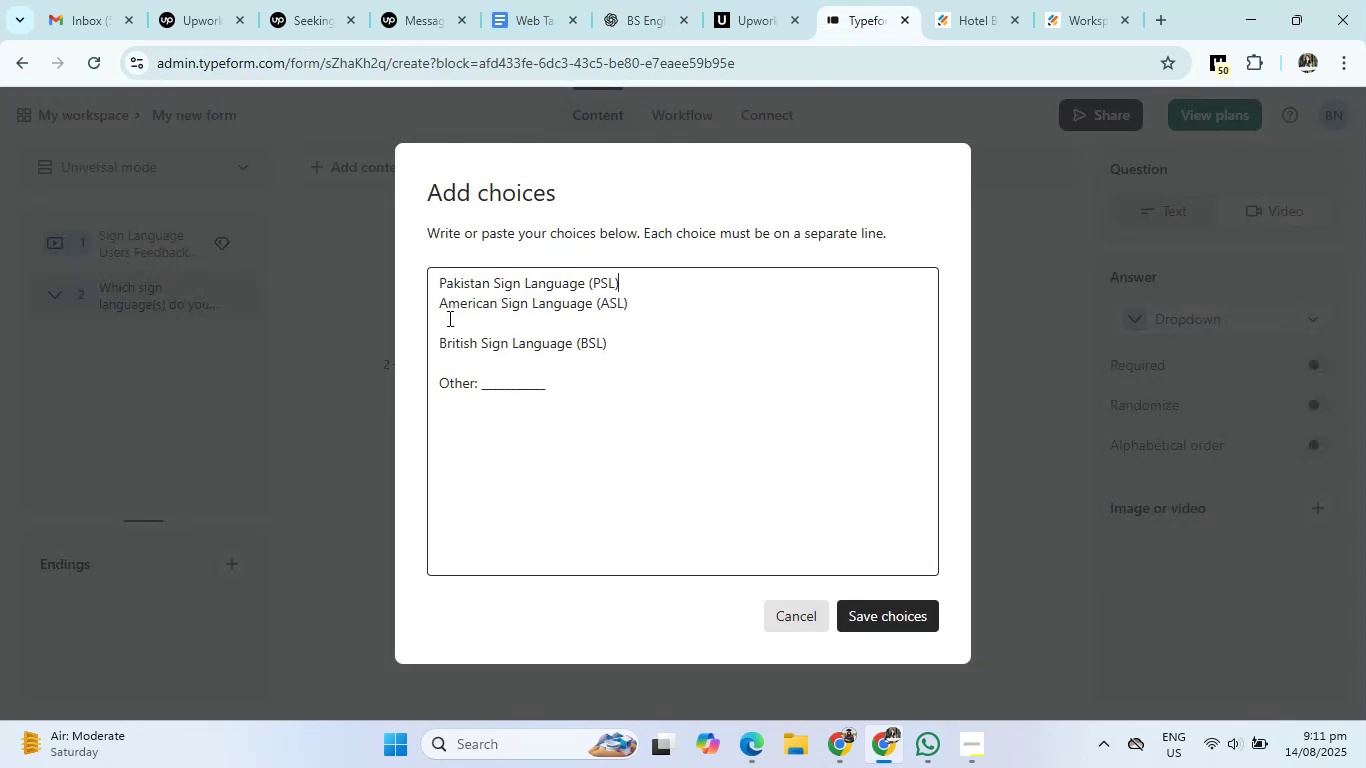 
left_click([448, 318])
 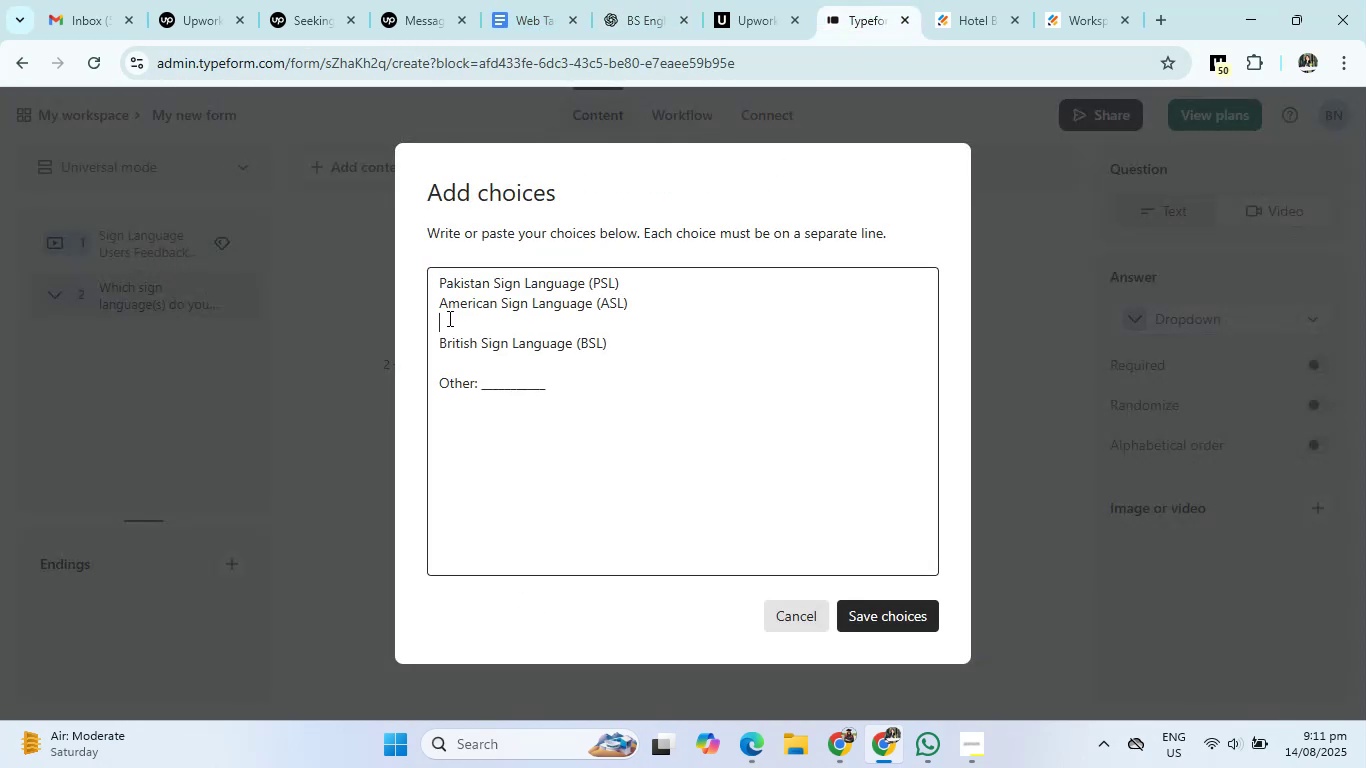 
key(Backspace)
 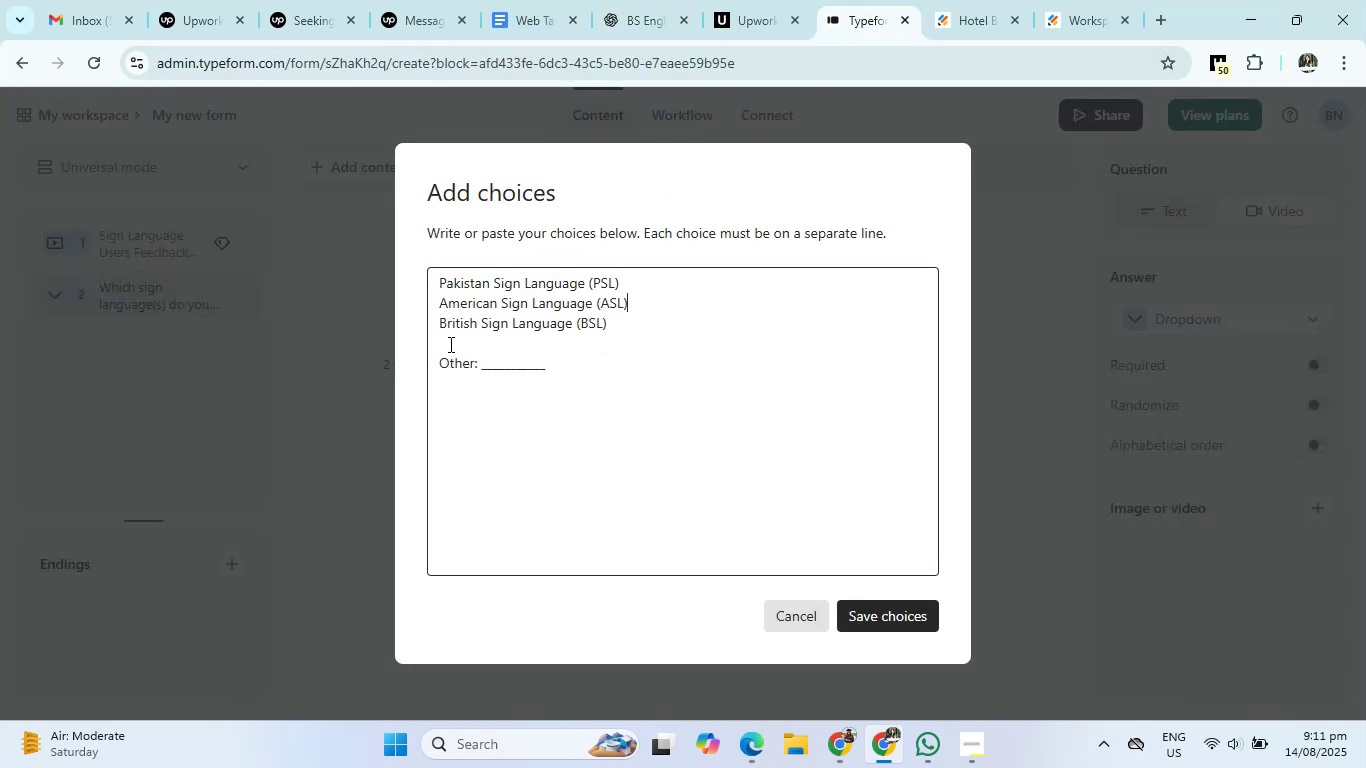 
left_click([449, 345])
 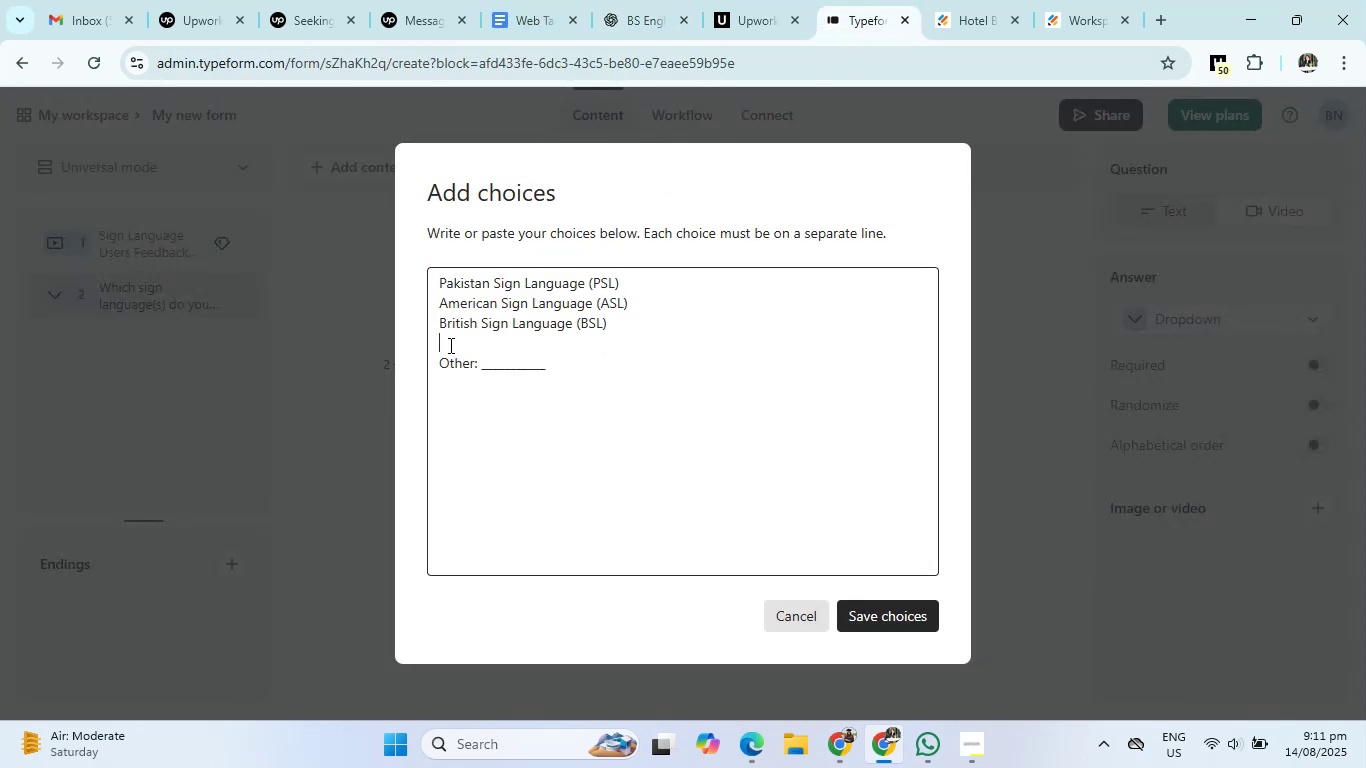 
key(Backspace)
 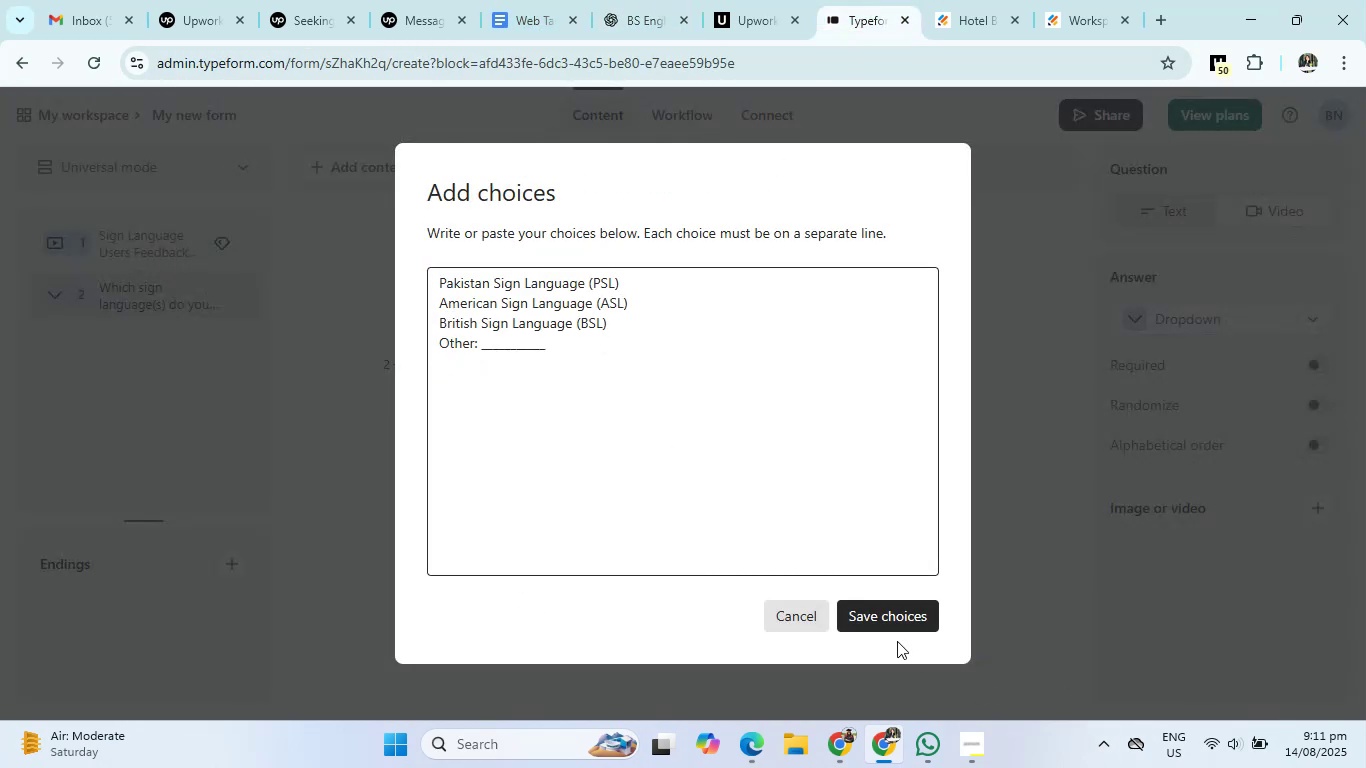 
left_click([879, 620])
 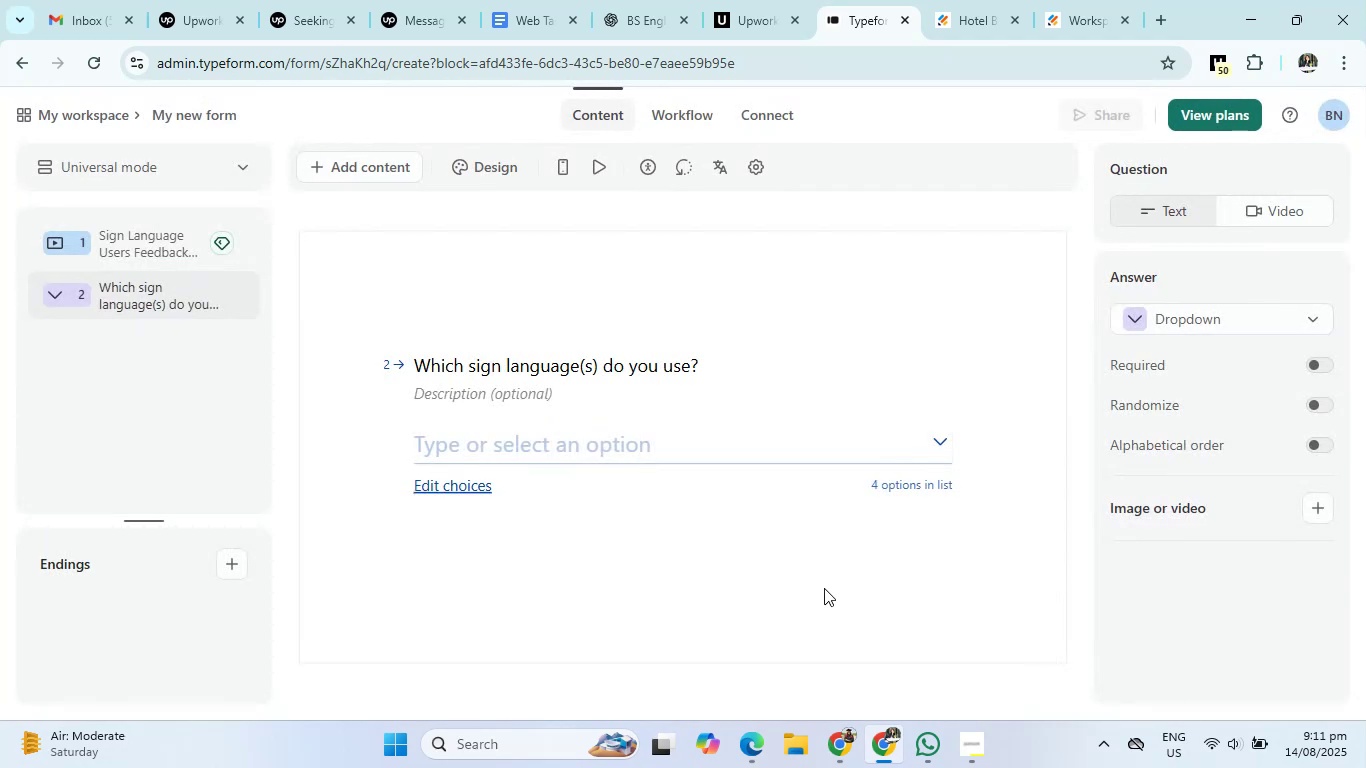 
left_click([350, 168])
 